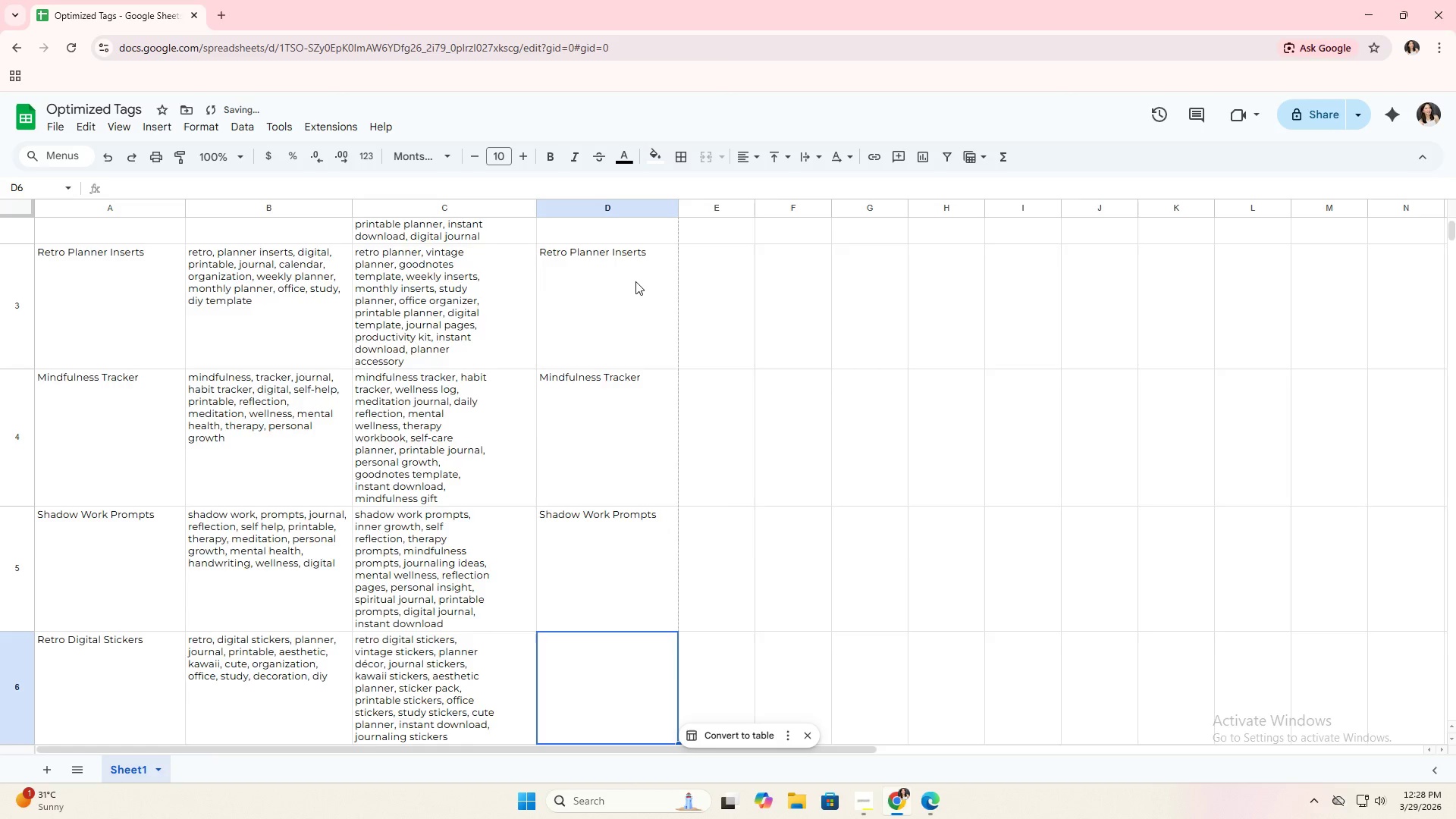 
scroll: coordinate [636, 283], scroll_direction: down, amount: 3.0
 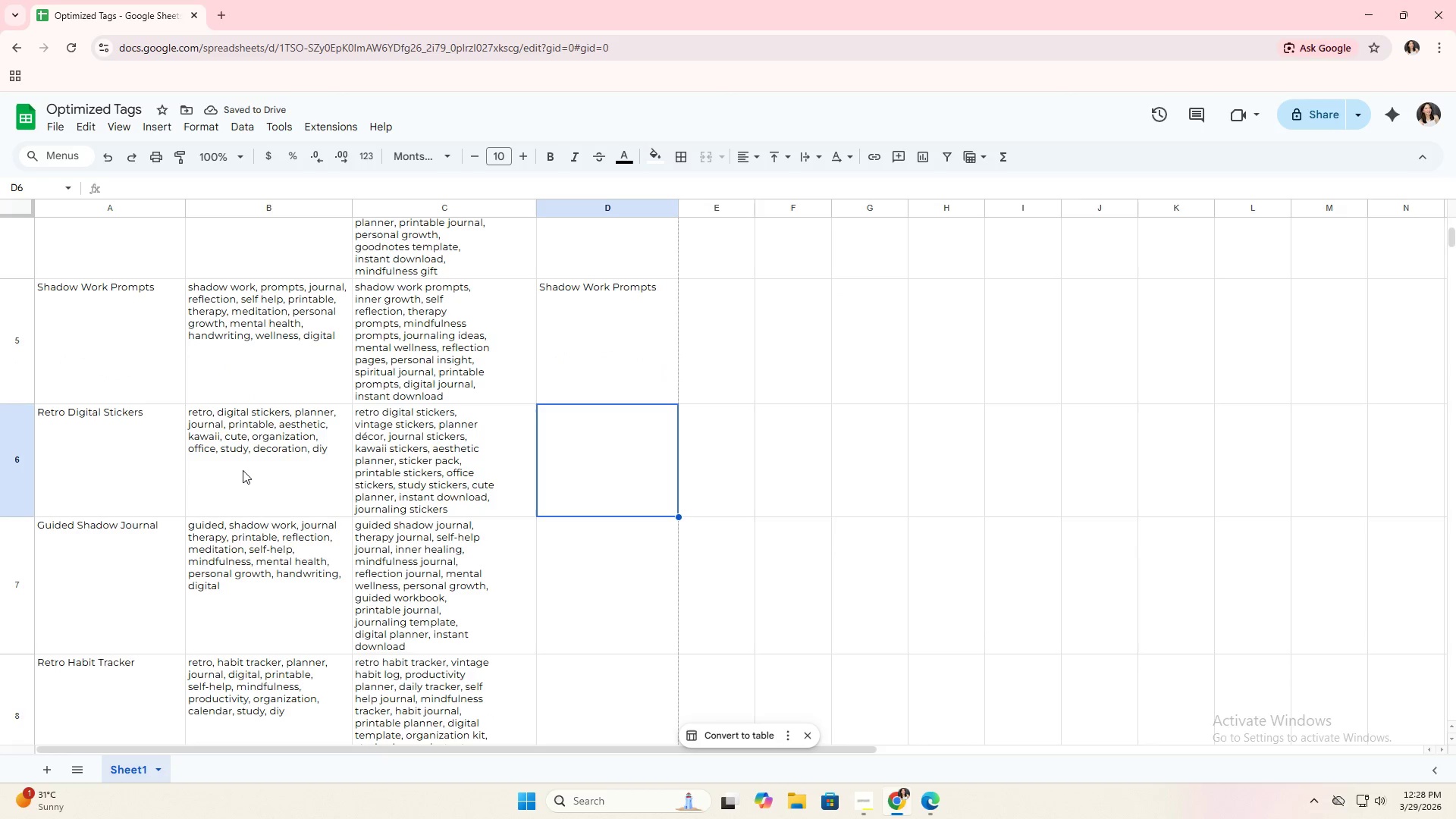 
left_click([122, 463])
 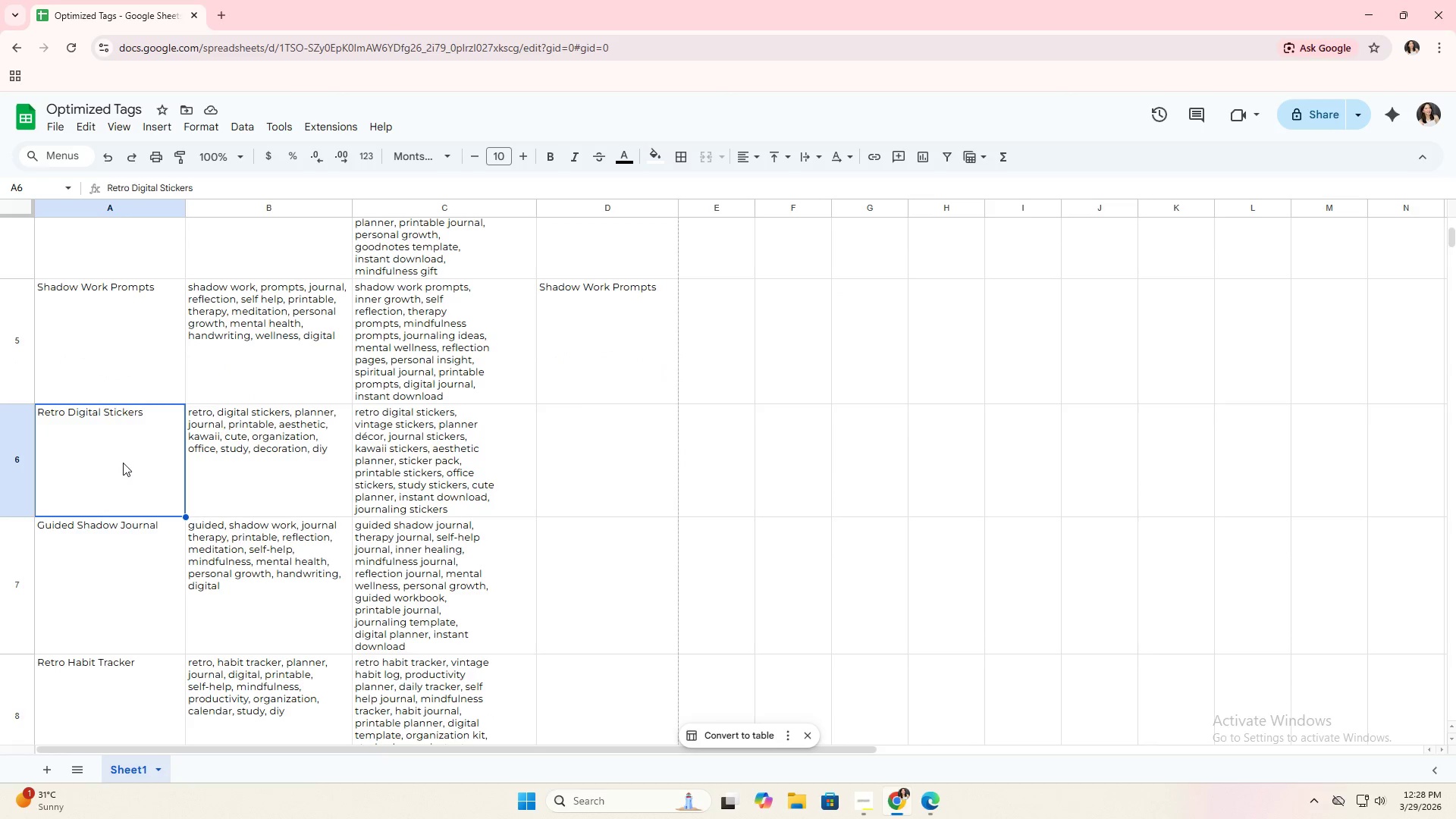 
key(Control+C)
 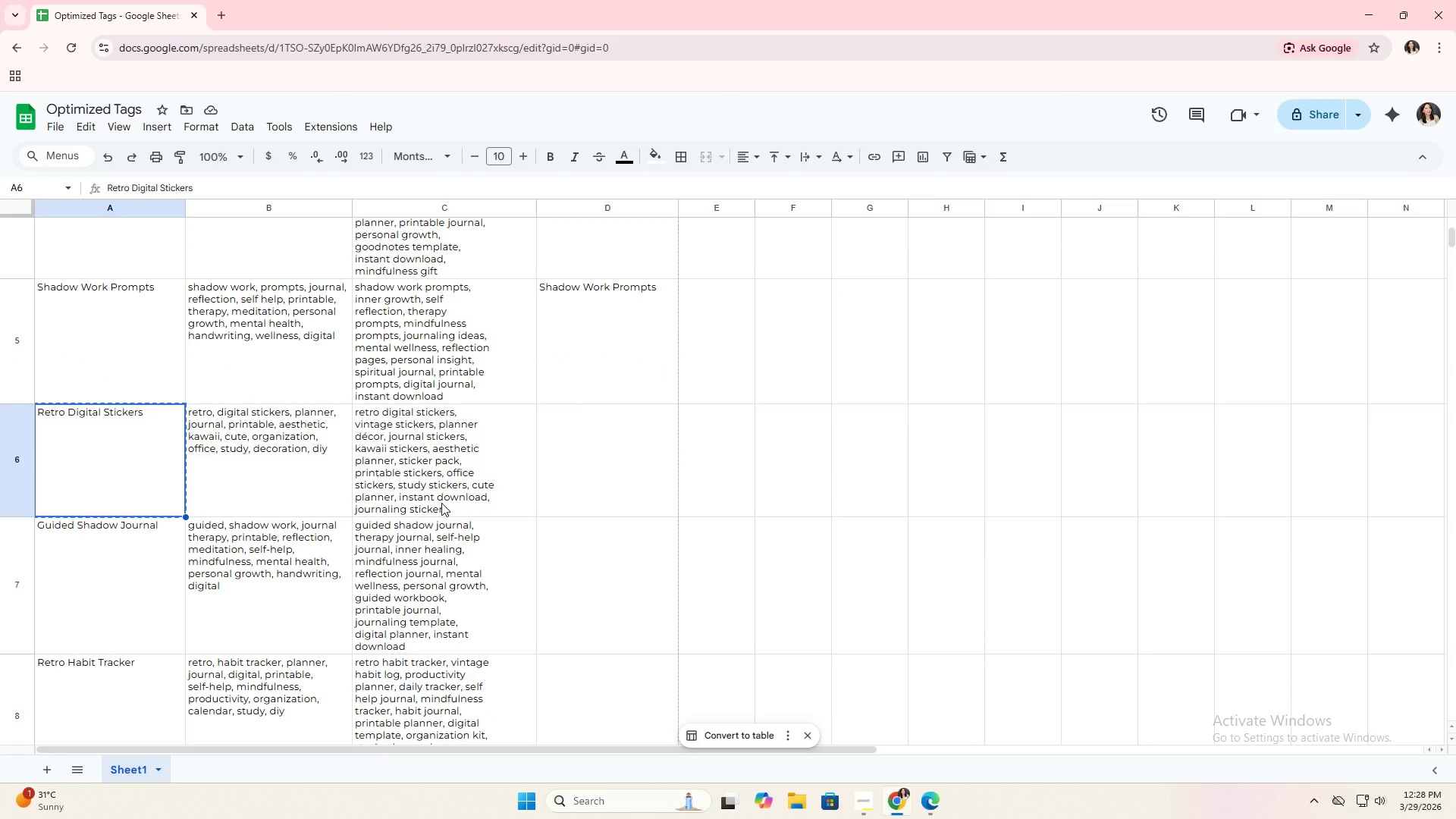 
left_click([651, 460])
 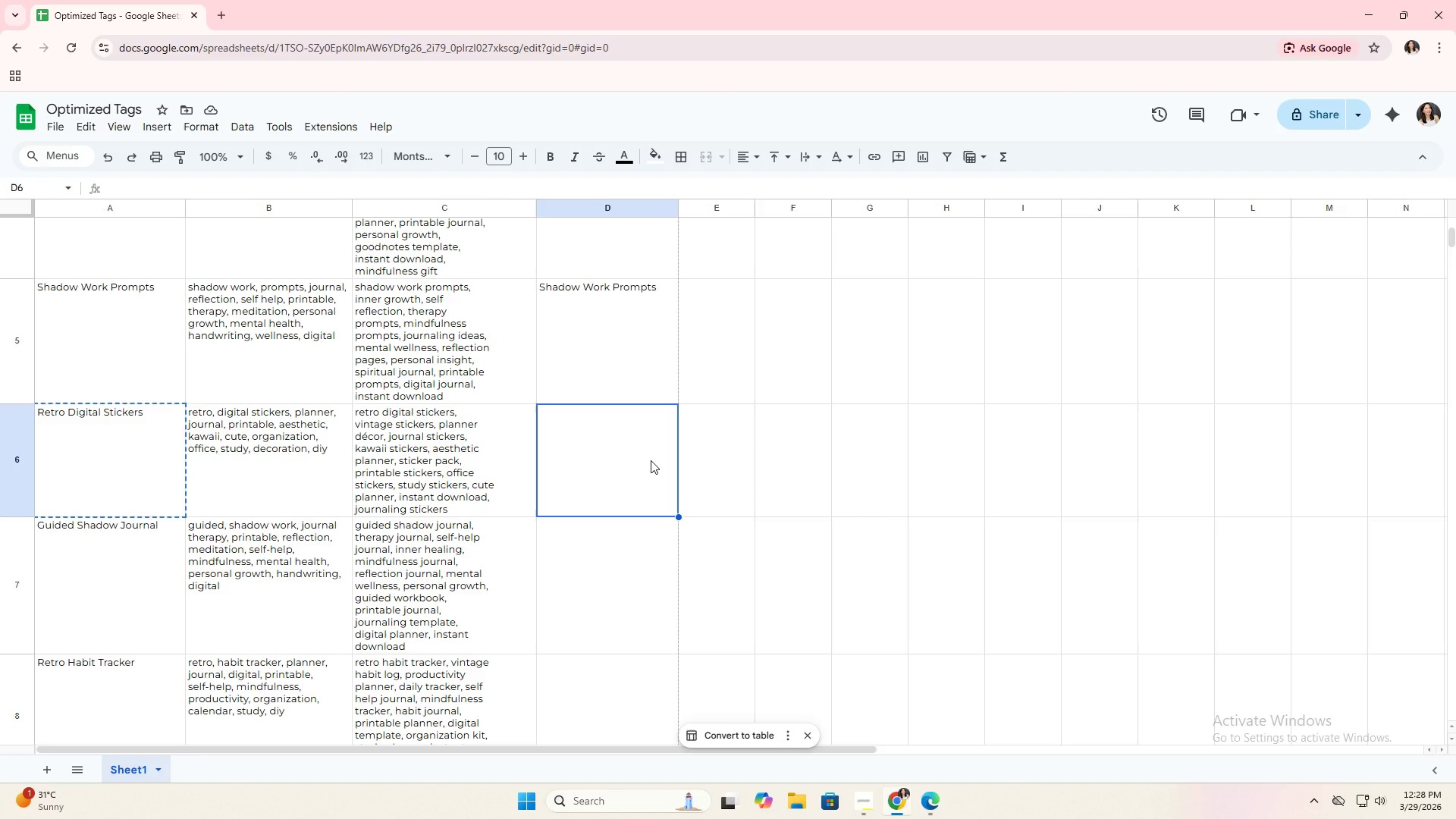 
key(Control+V)
 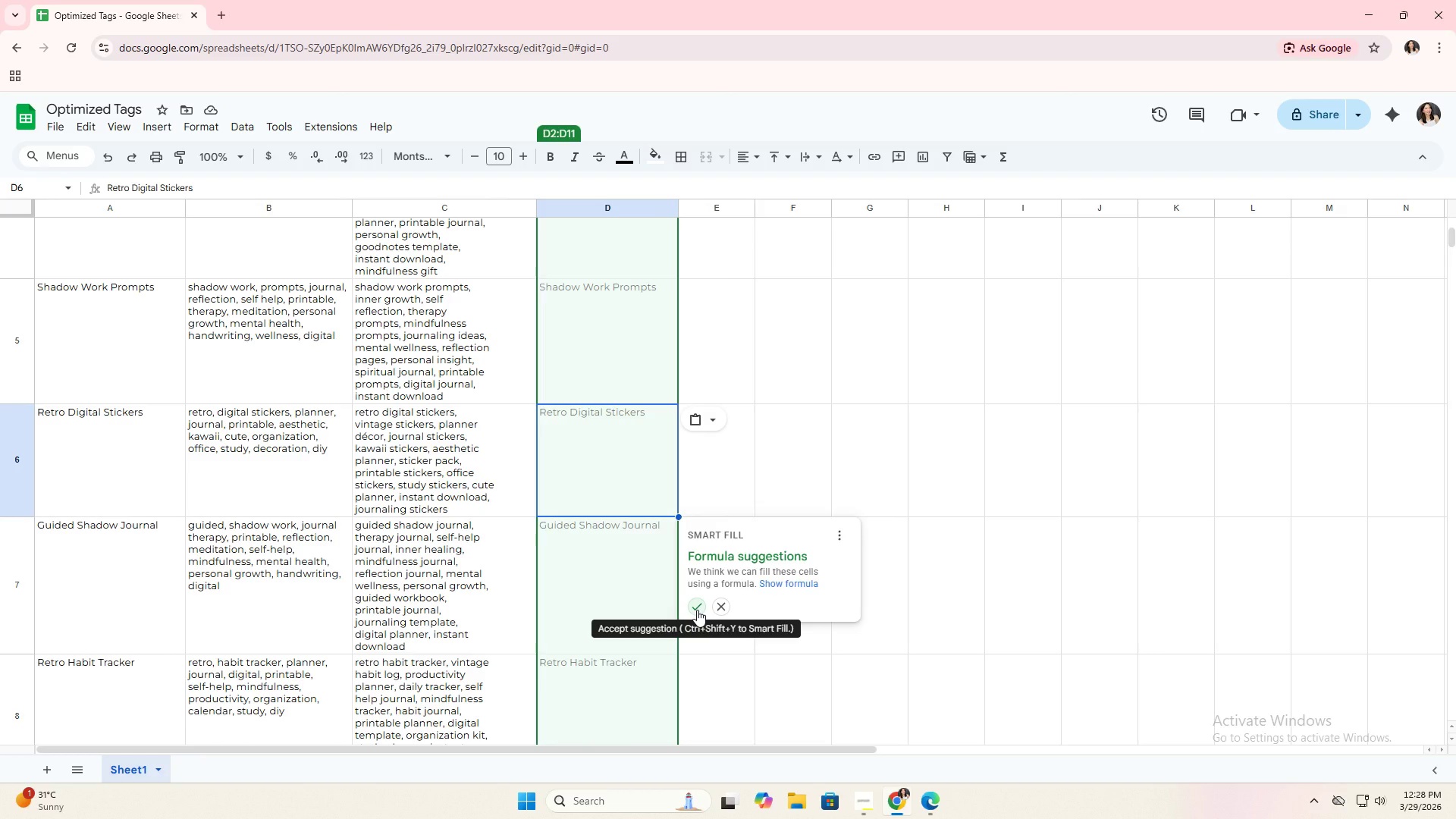 
wait(7.48)
 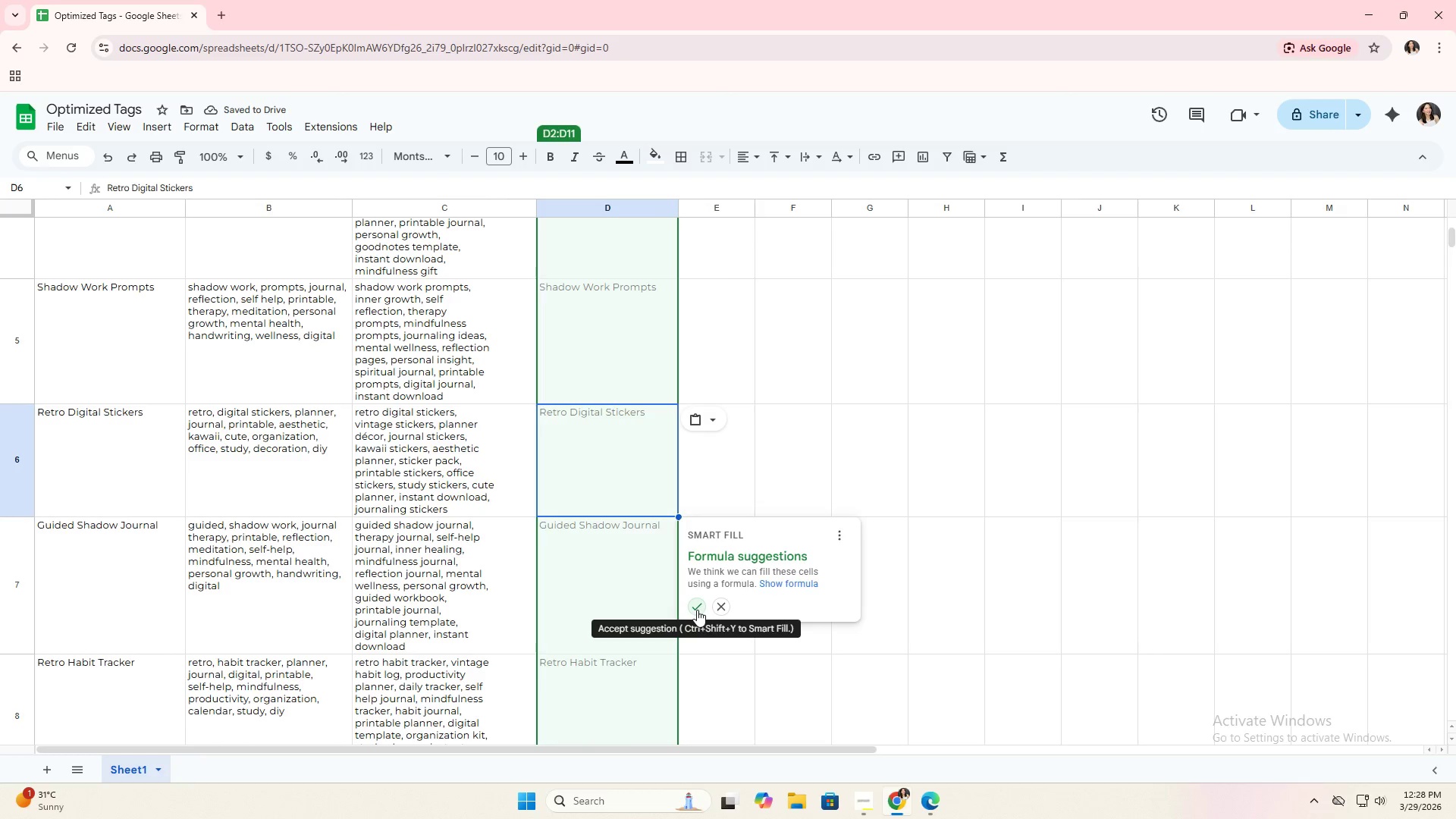 
left_click([697, 610])
 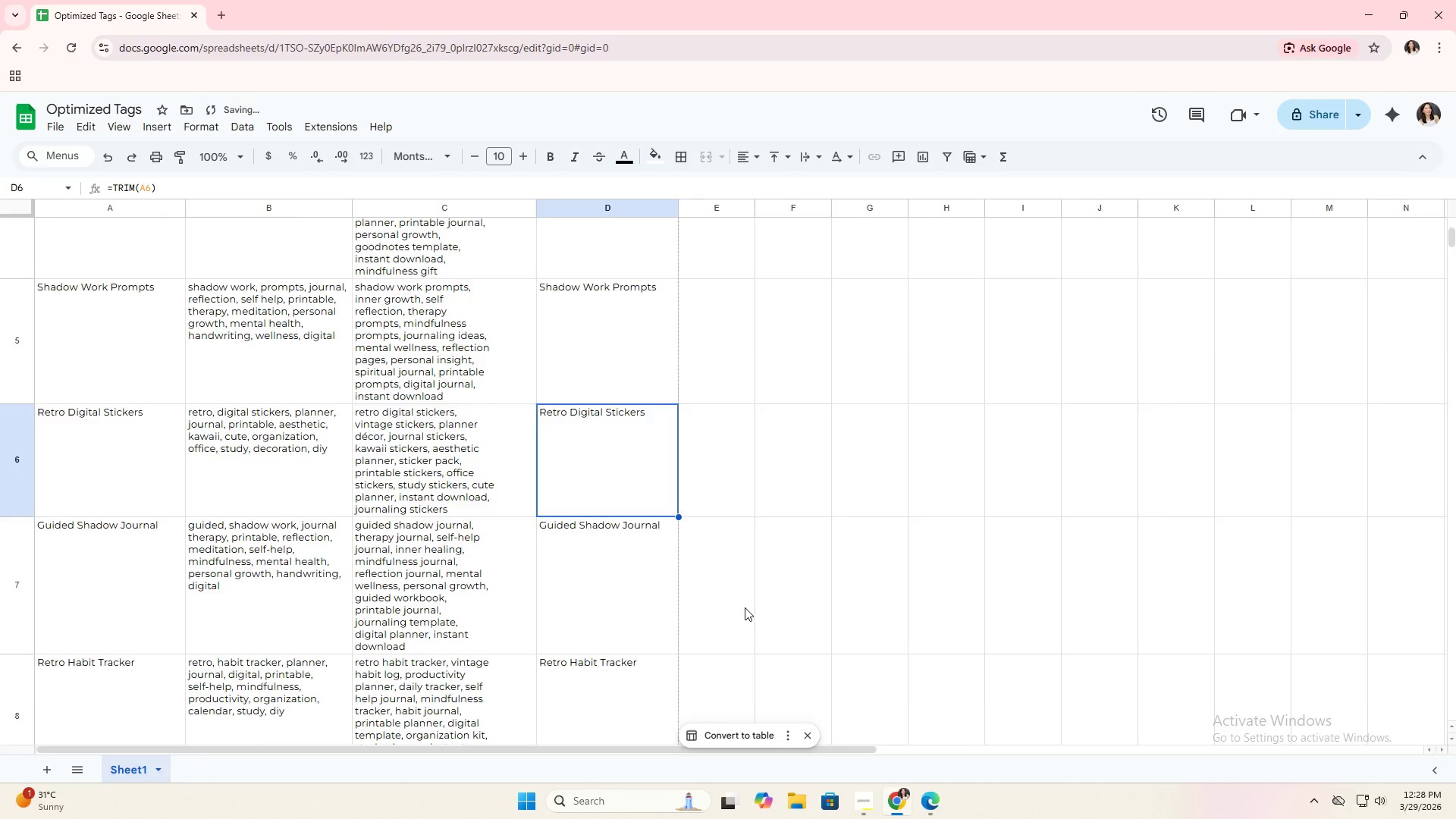 
scroll: coordinate [745, 608], scroll_direction: down, amount: 7.0
 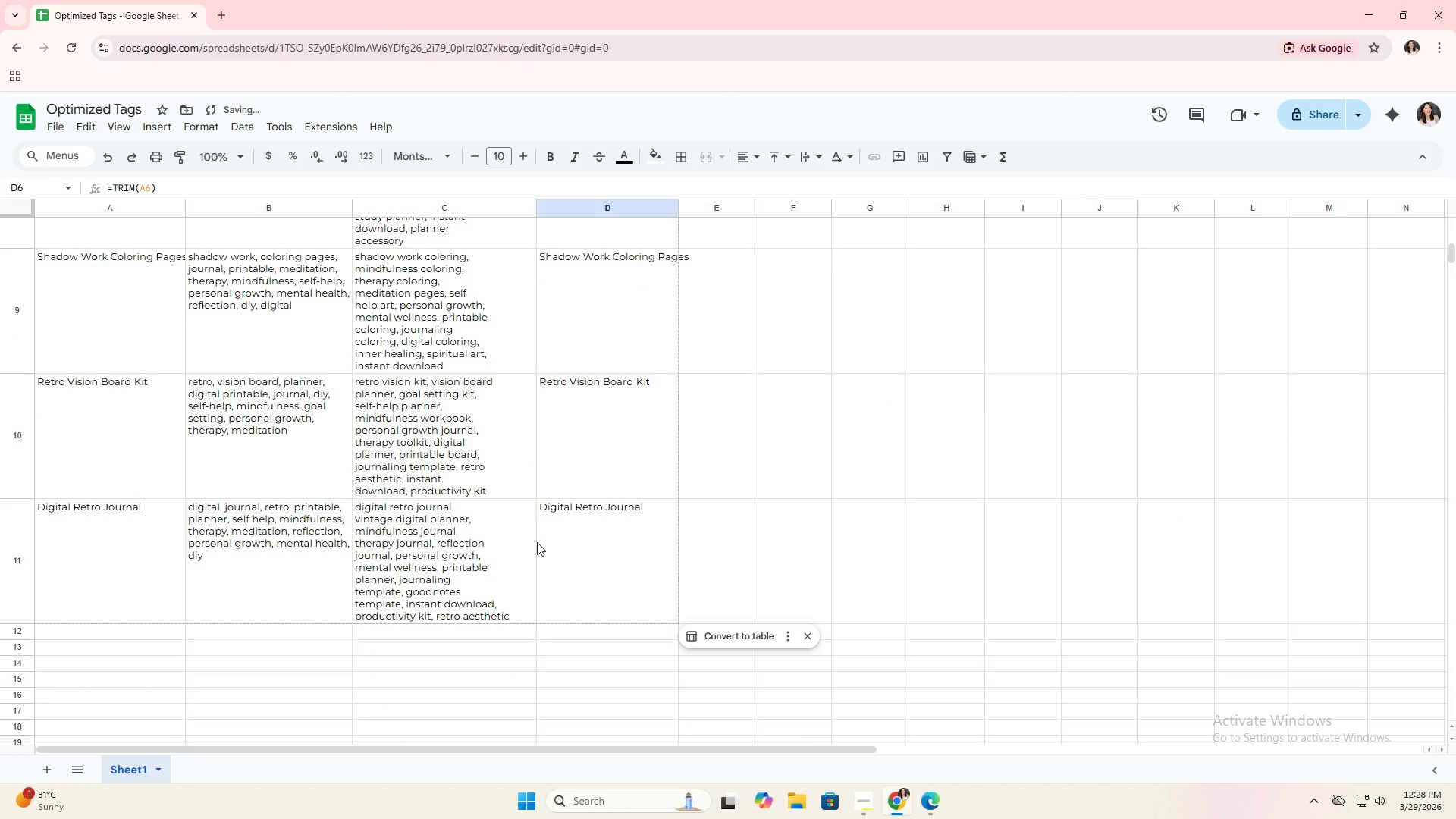 
scroll: coordinate [224, 432], scroll_direction: up, amount: 30.0
 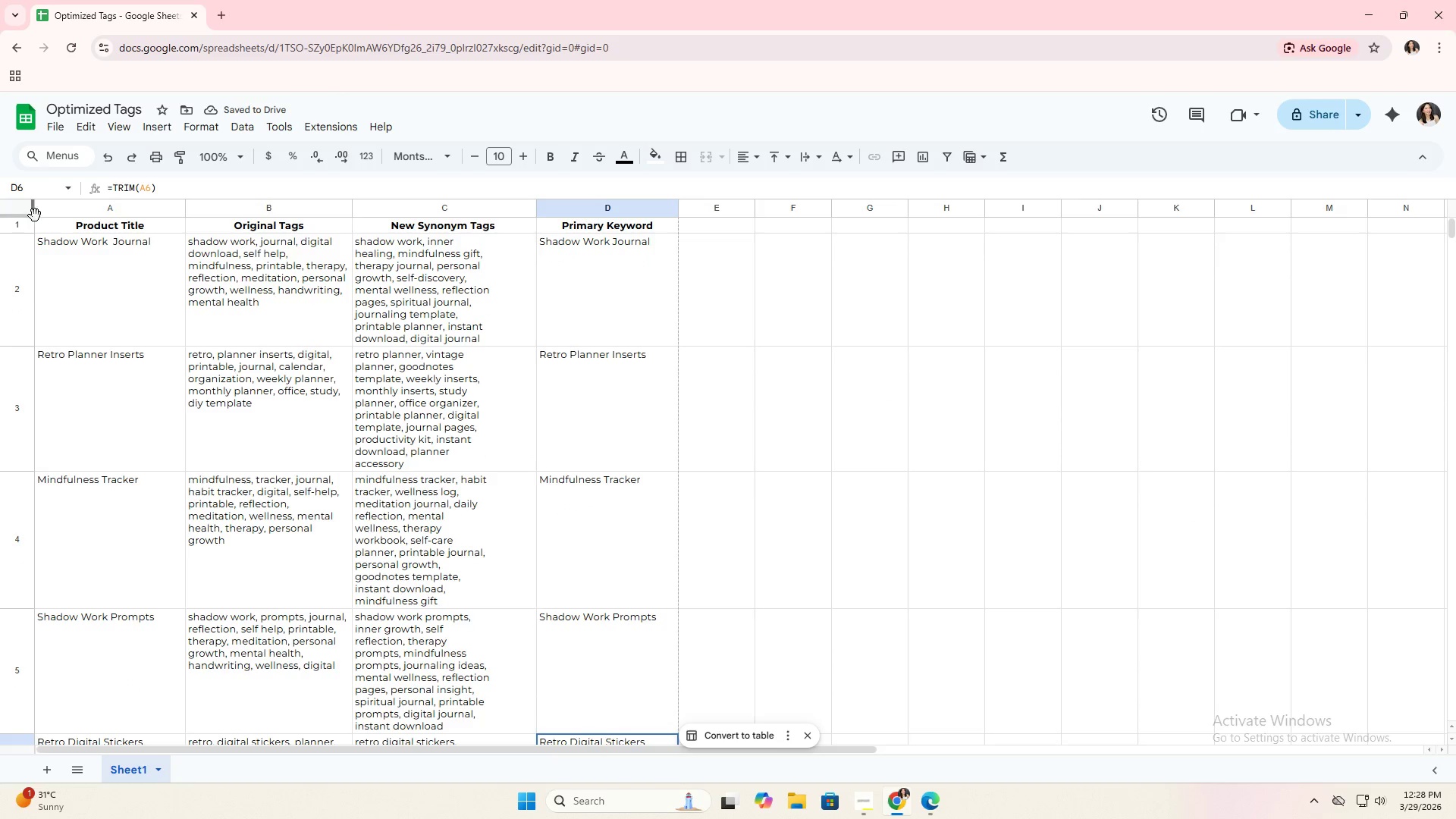 
left_click_drag(start_coordinate=[56, 227], to_coordinate=[598, 546])
 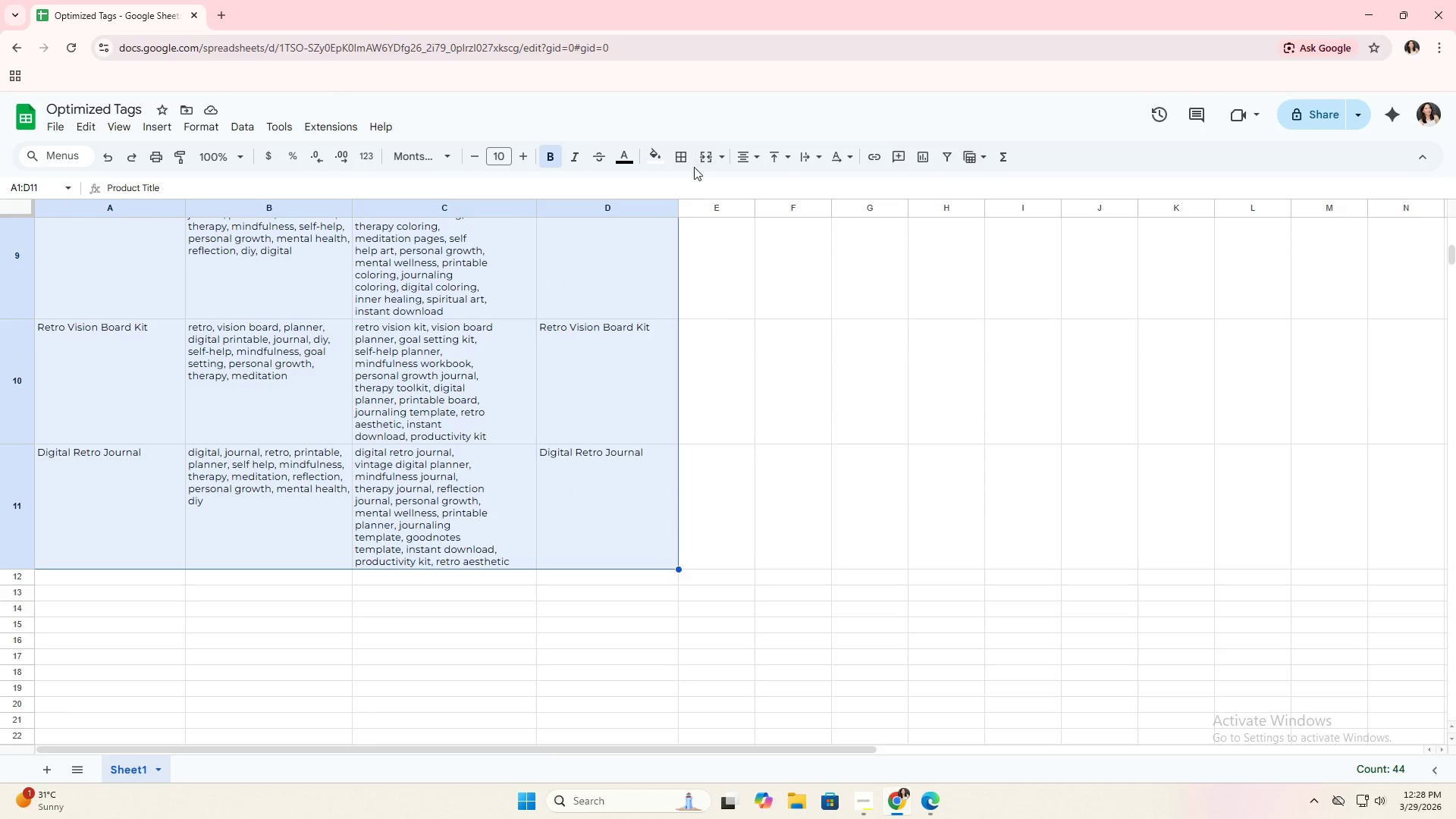 
left_click([686, 156])
 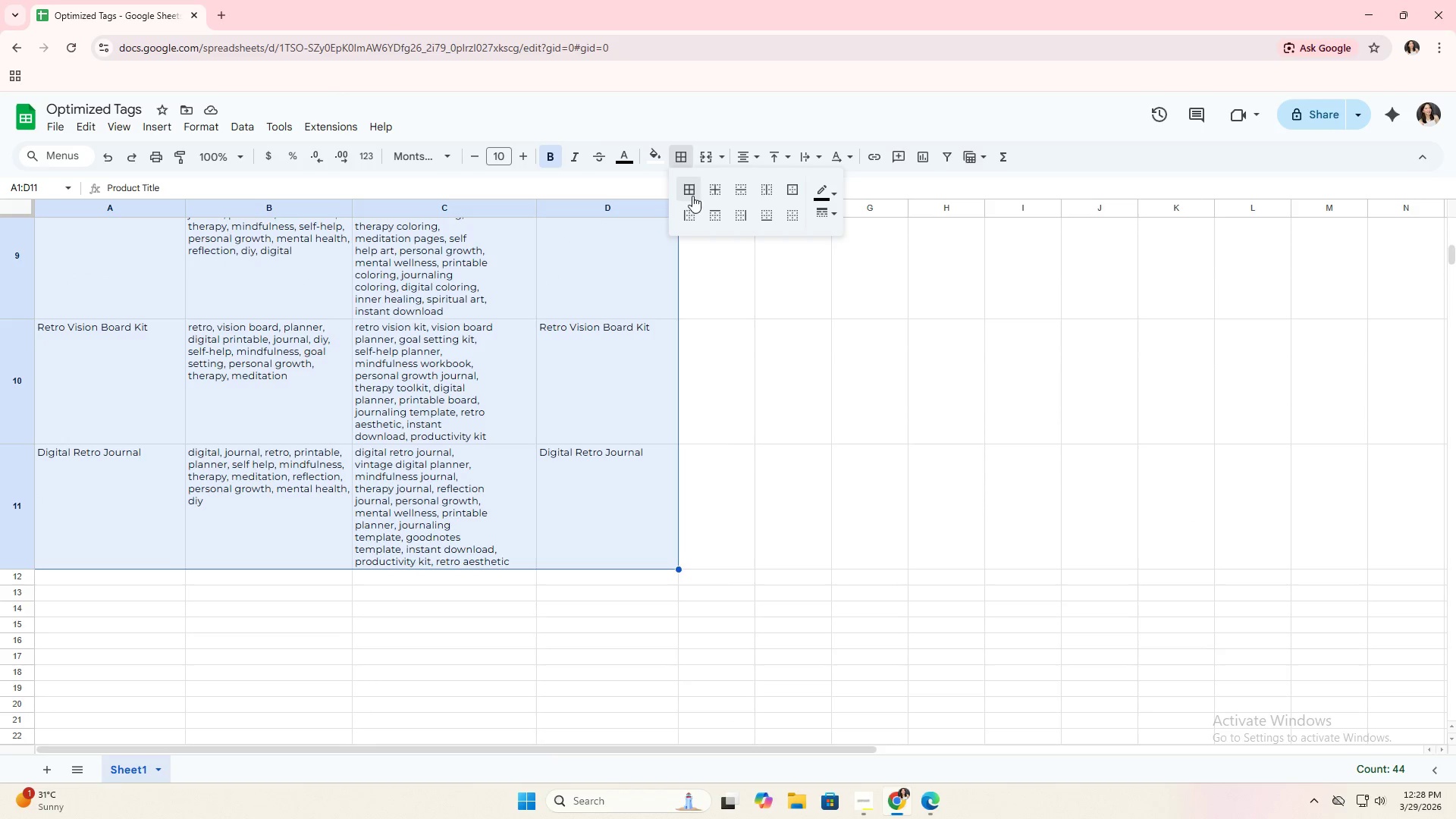 
left_click([605, 337])
 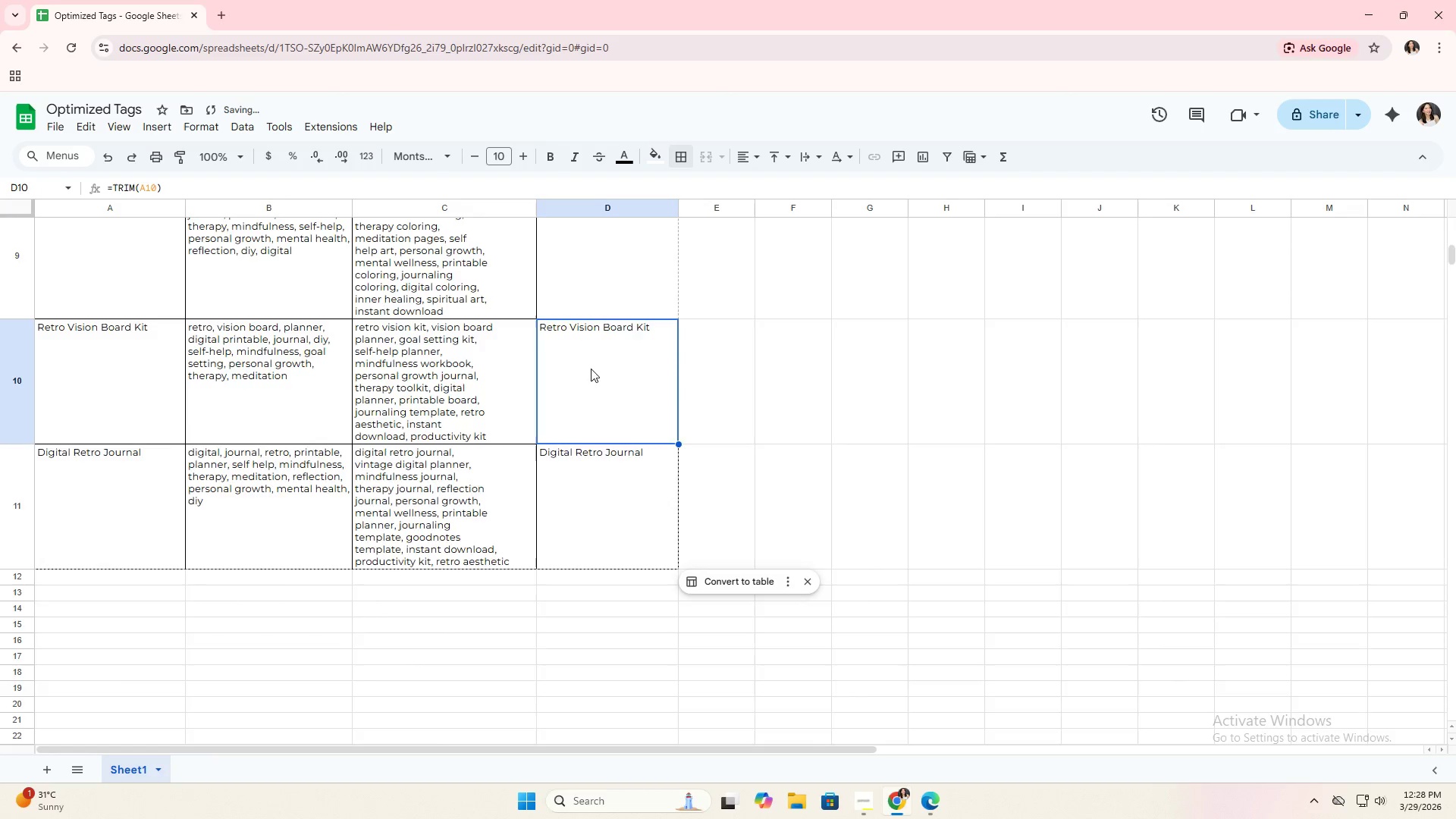 
left_click([540, 468])
 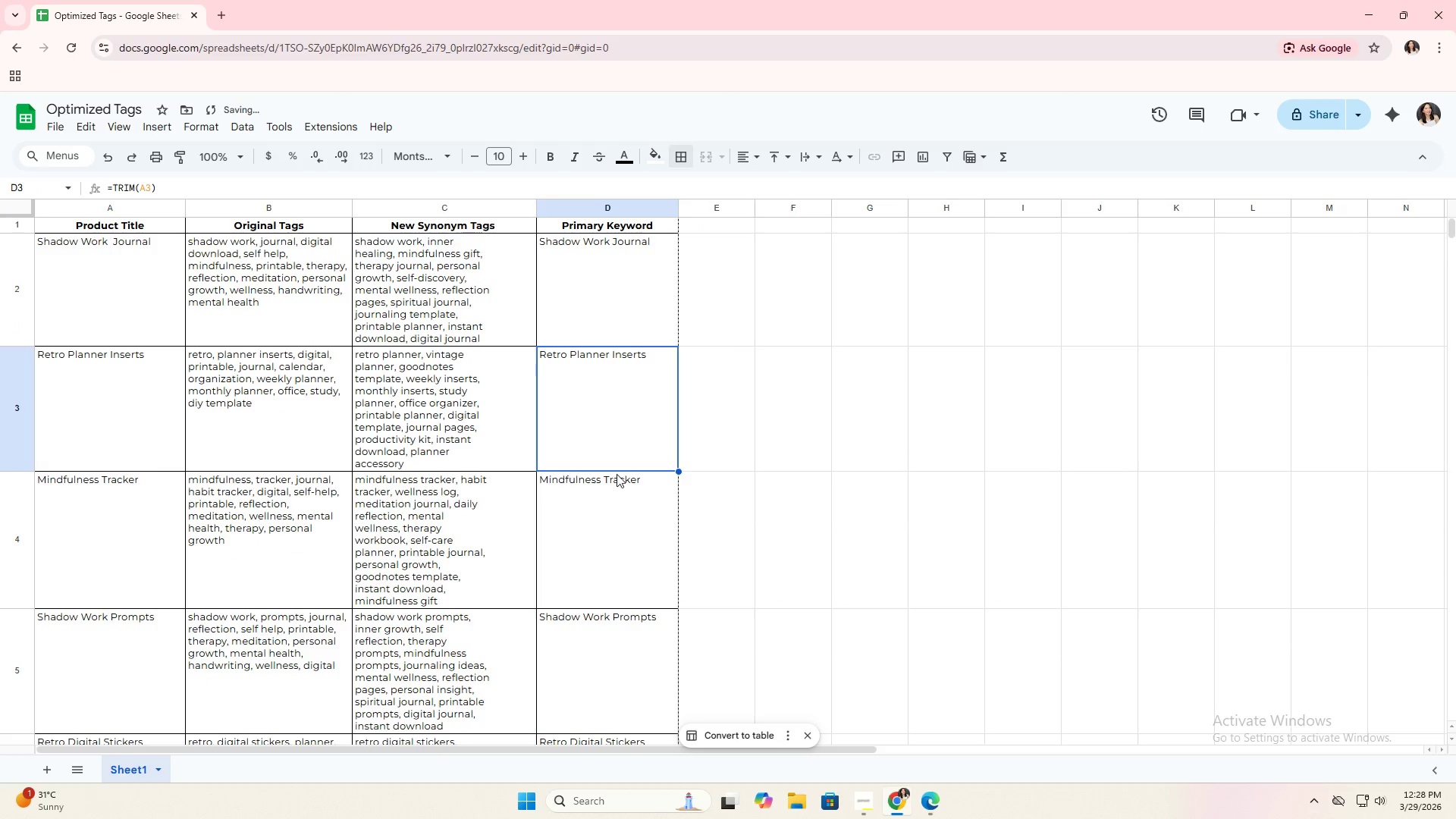 
scroll: coordinate [275, 408], scroll_direction: up, amount: 22.0
 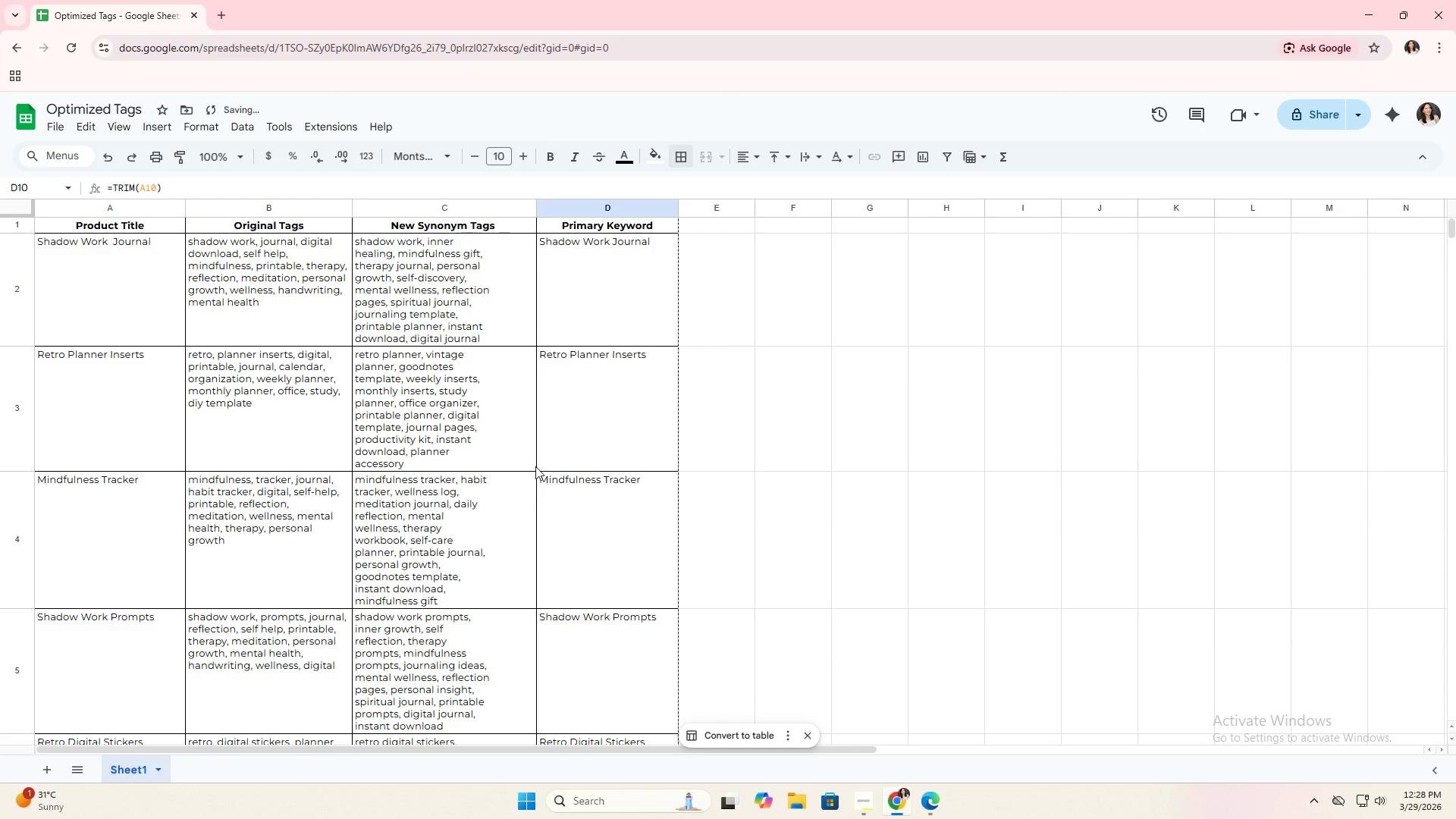 
left_click([89, 302])
 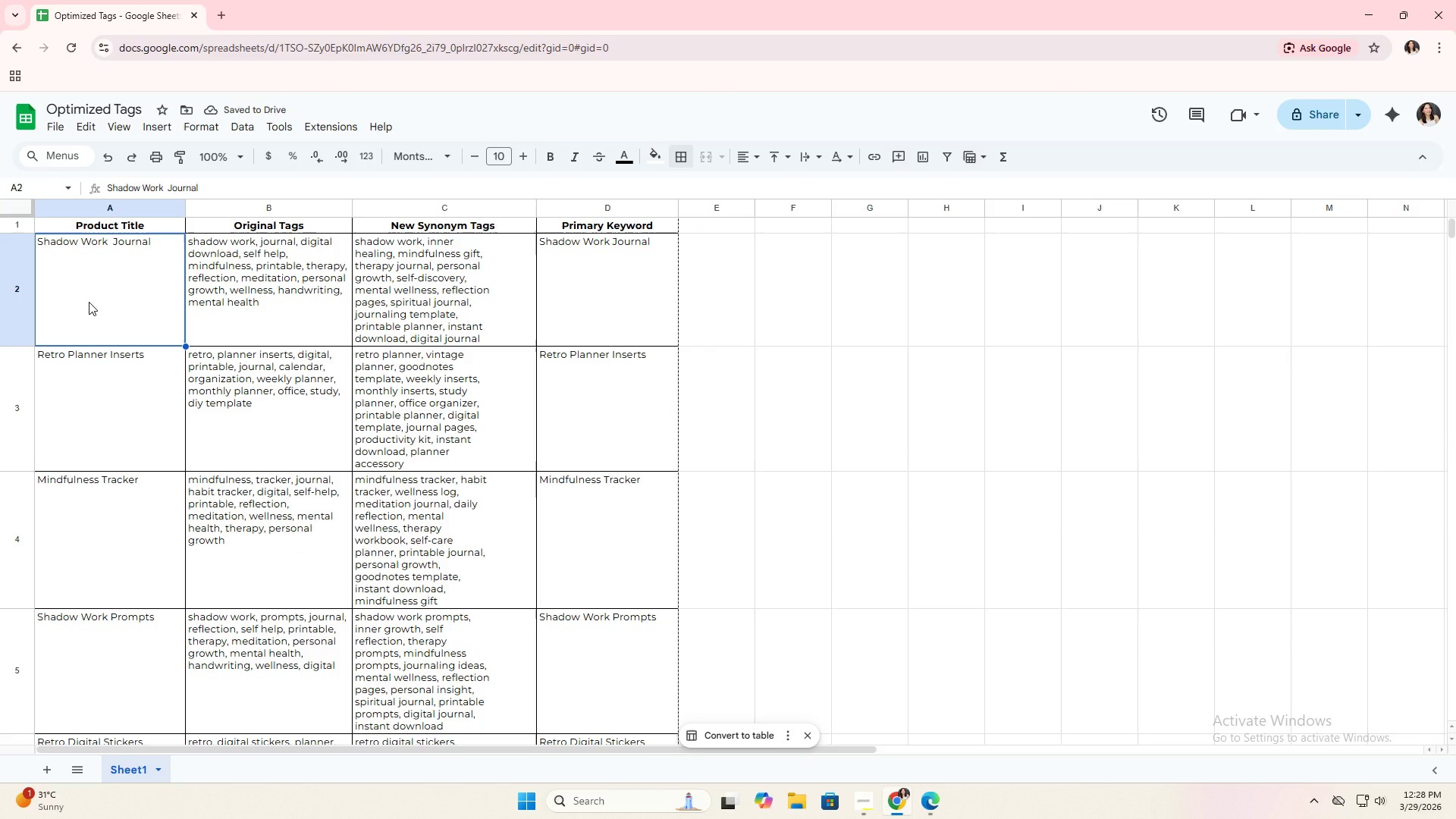 
scroll: coordinate [353, 435], scroll_direction: up, amount: 4.0
 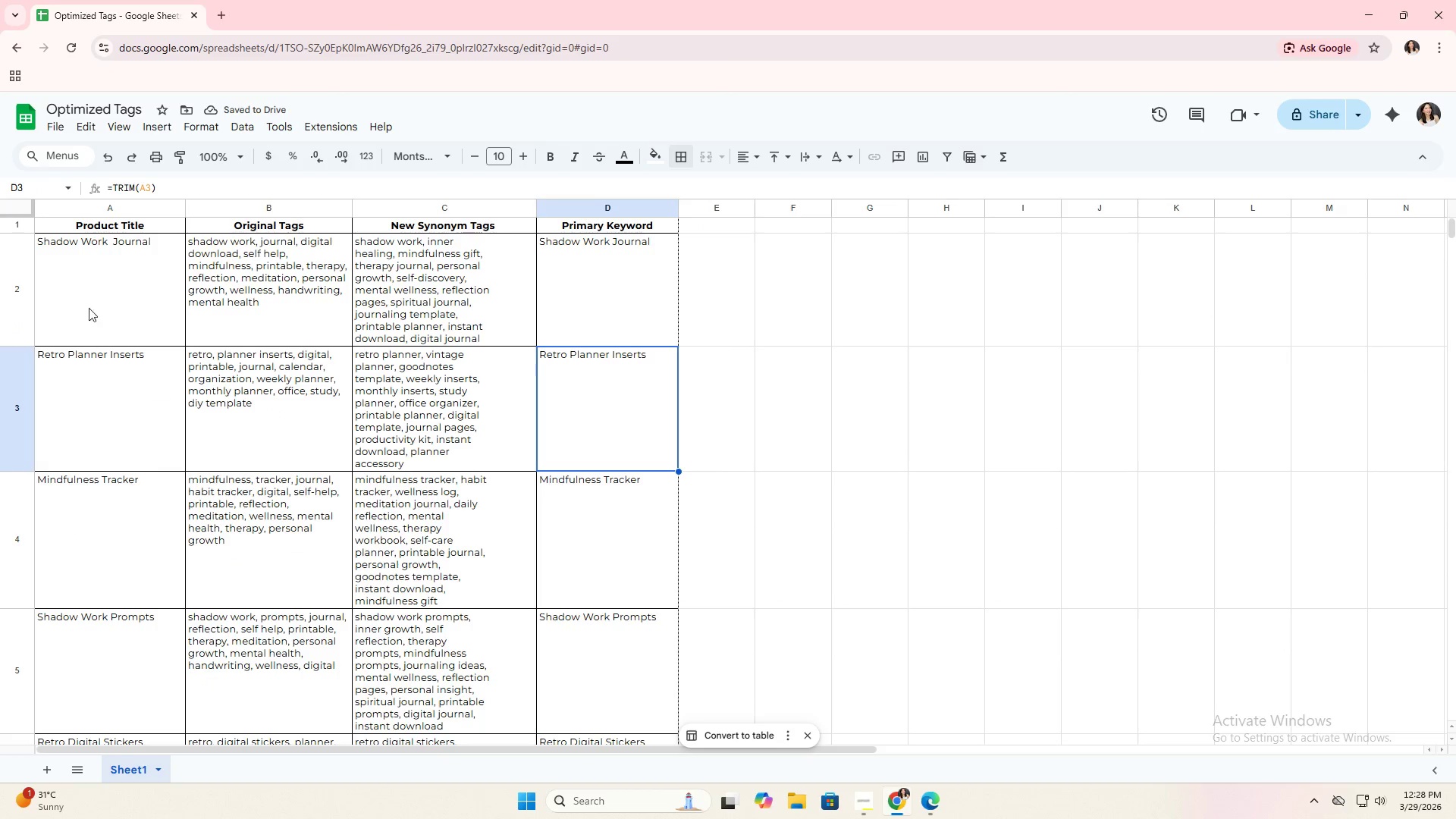 
key(ArrowDown)
 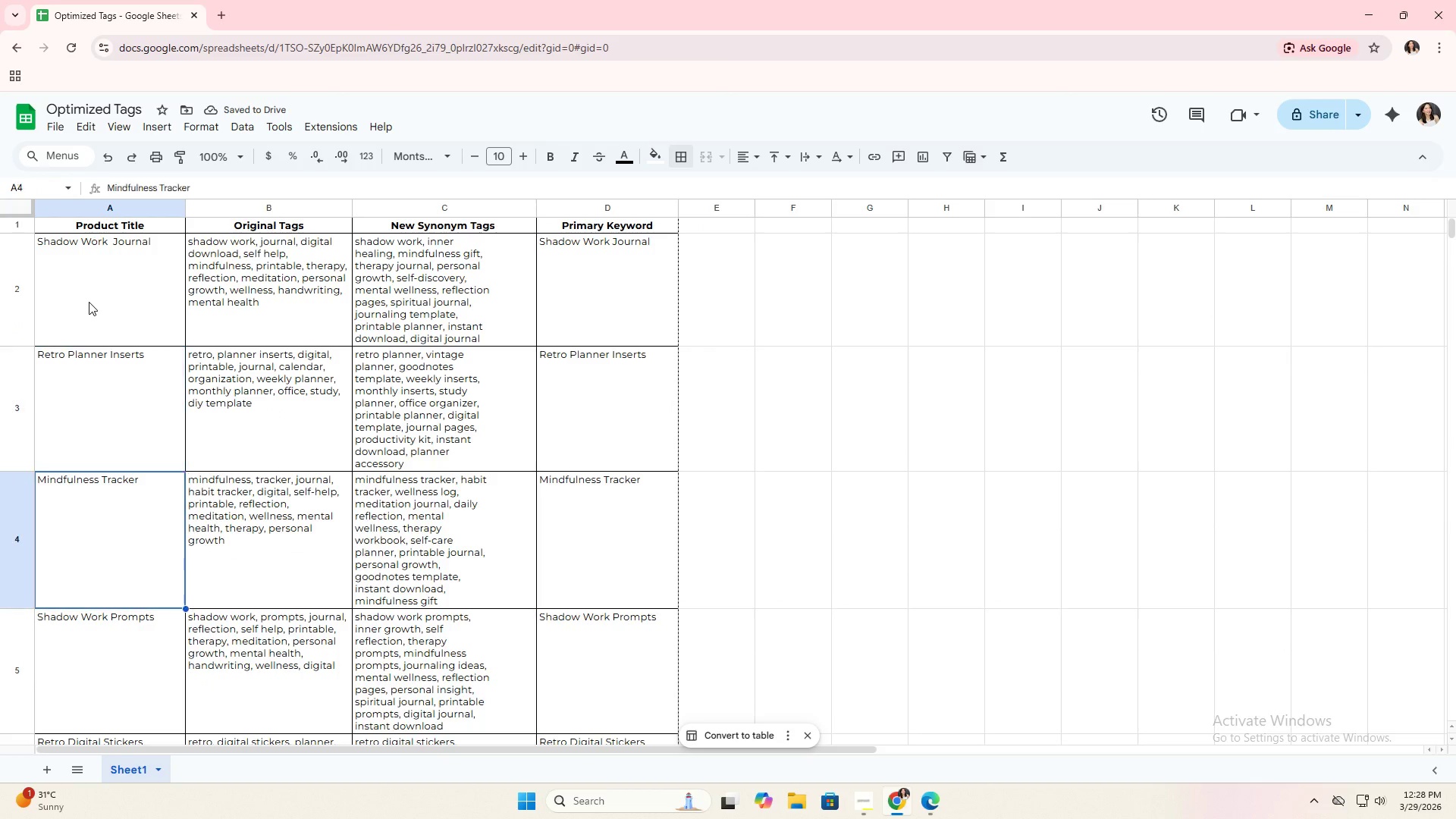 
key(ArrowDown)
 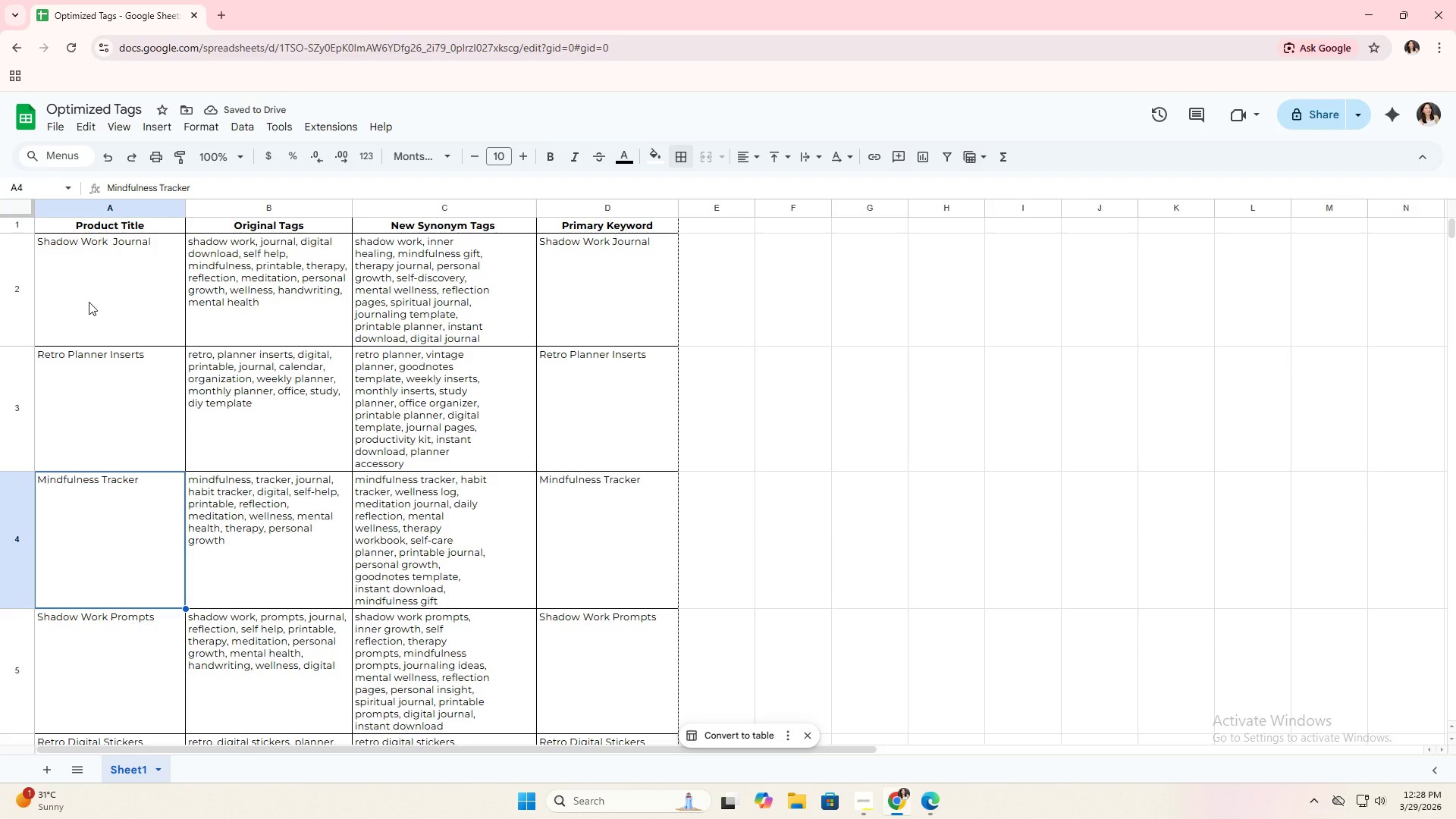 
key(ArrowDown)
 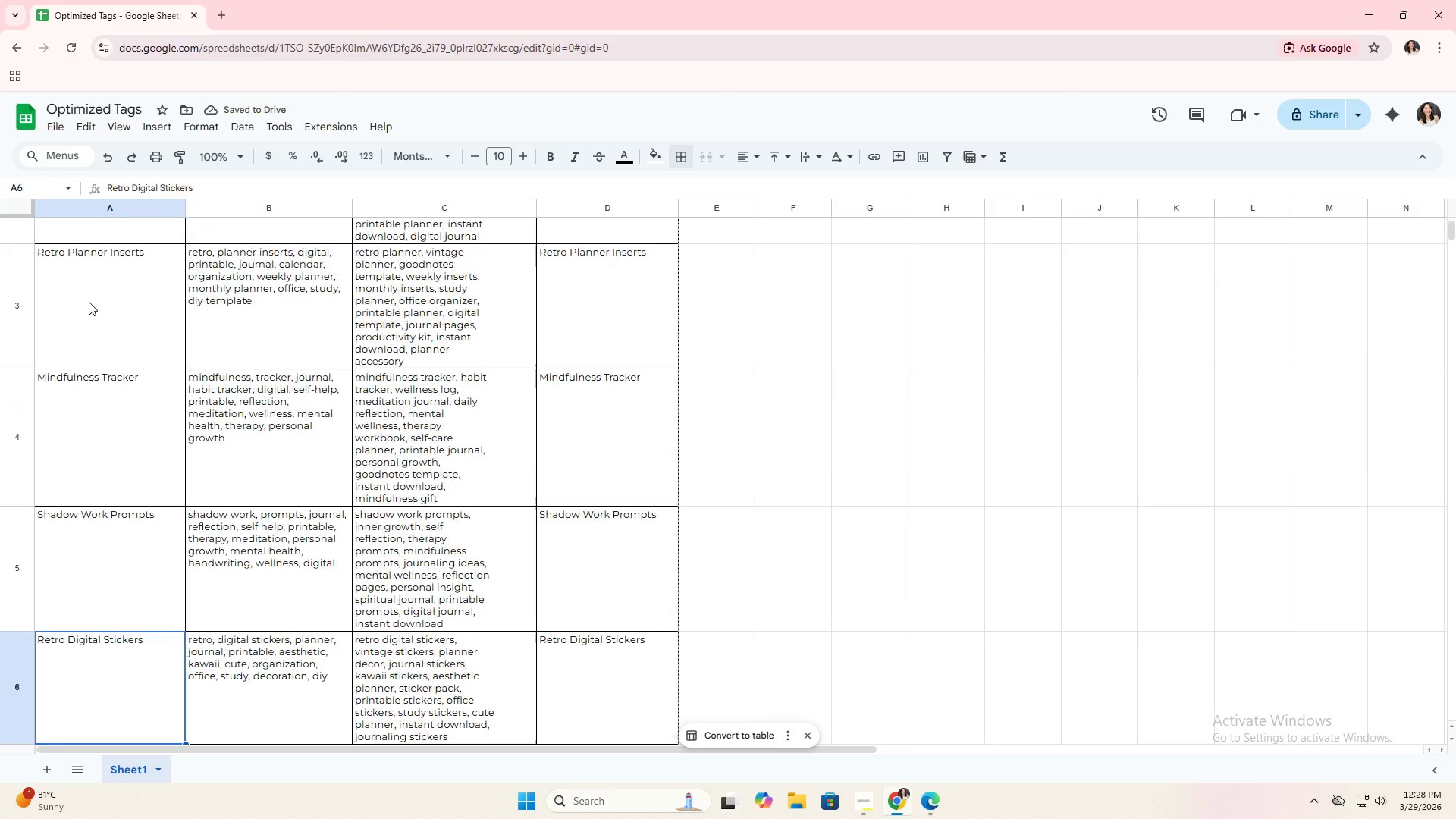 
key(ArrowDown)
 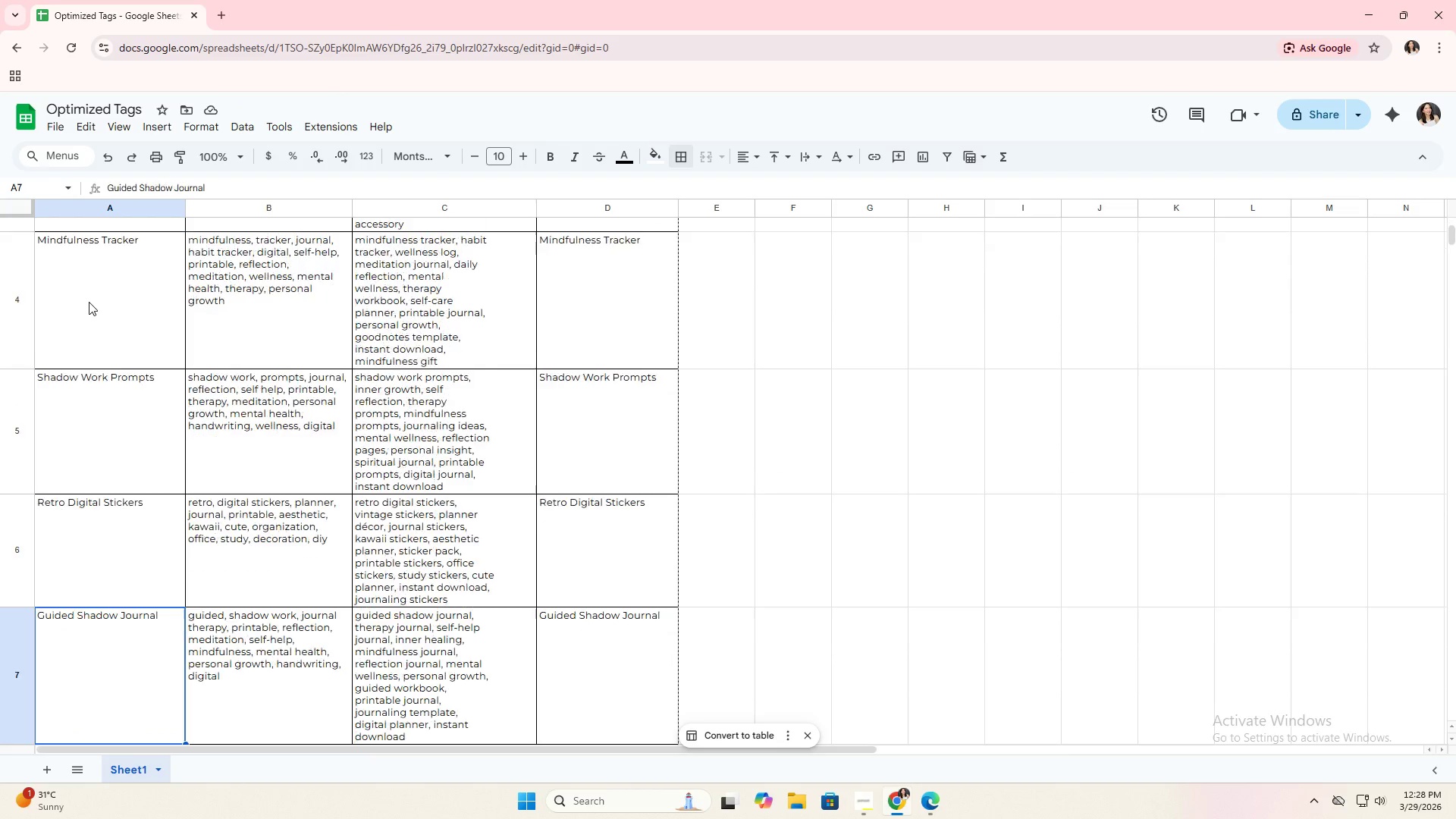 
key(ArrowDown)
 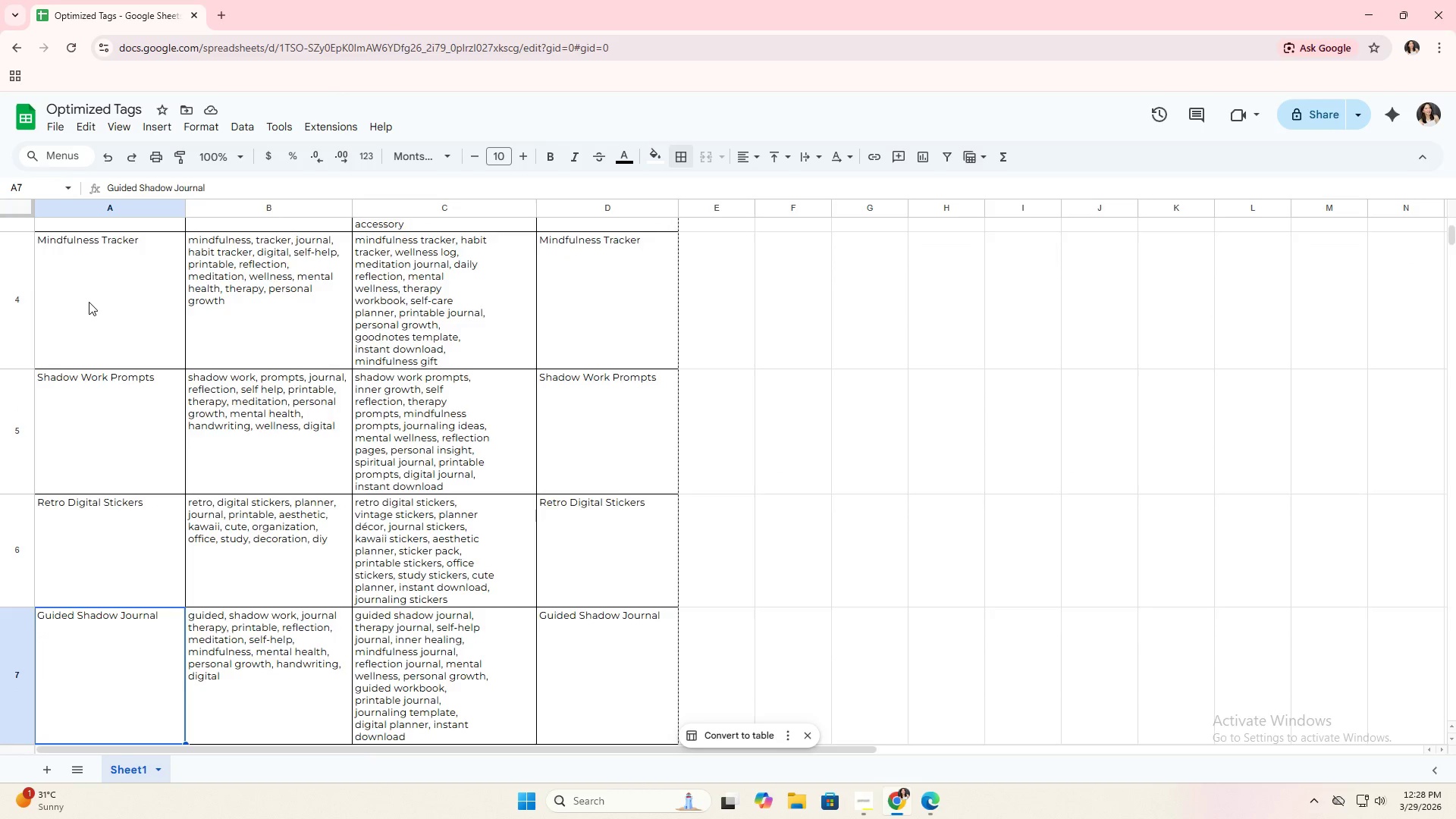 
key(ArrowDown)
 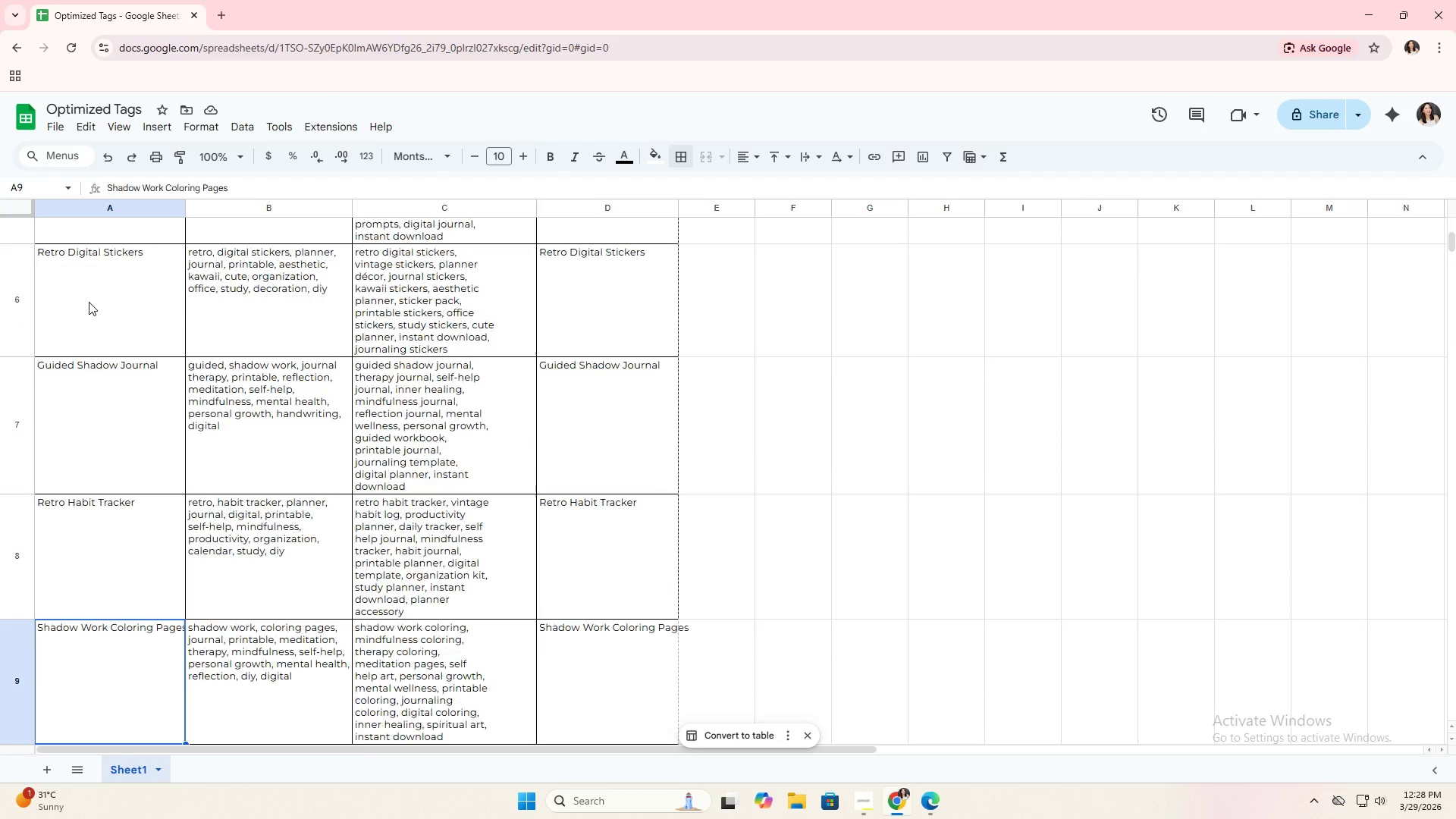 
key(ArrowDown)
 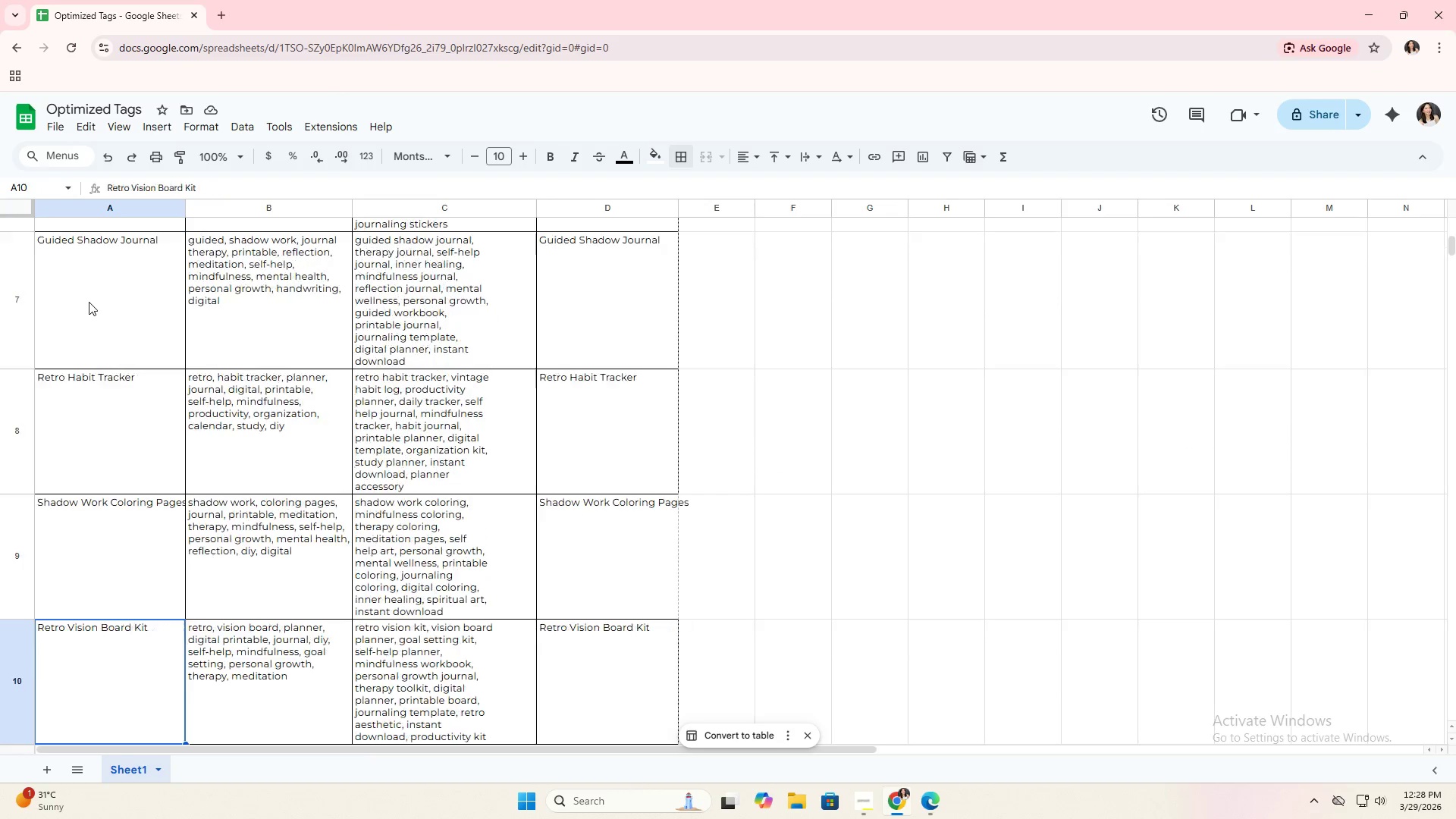 
key(ArrowDown)
 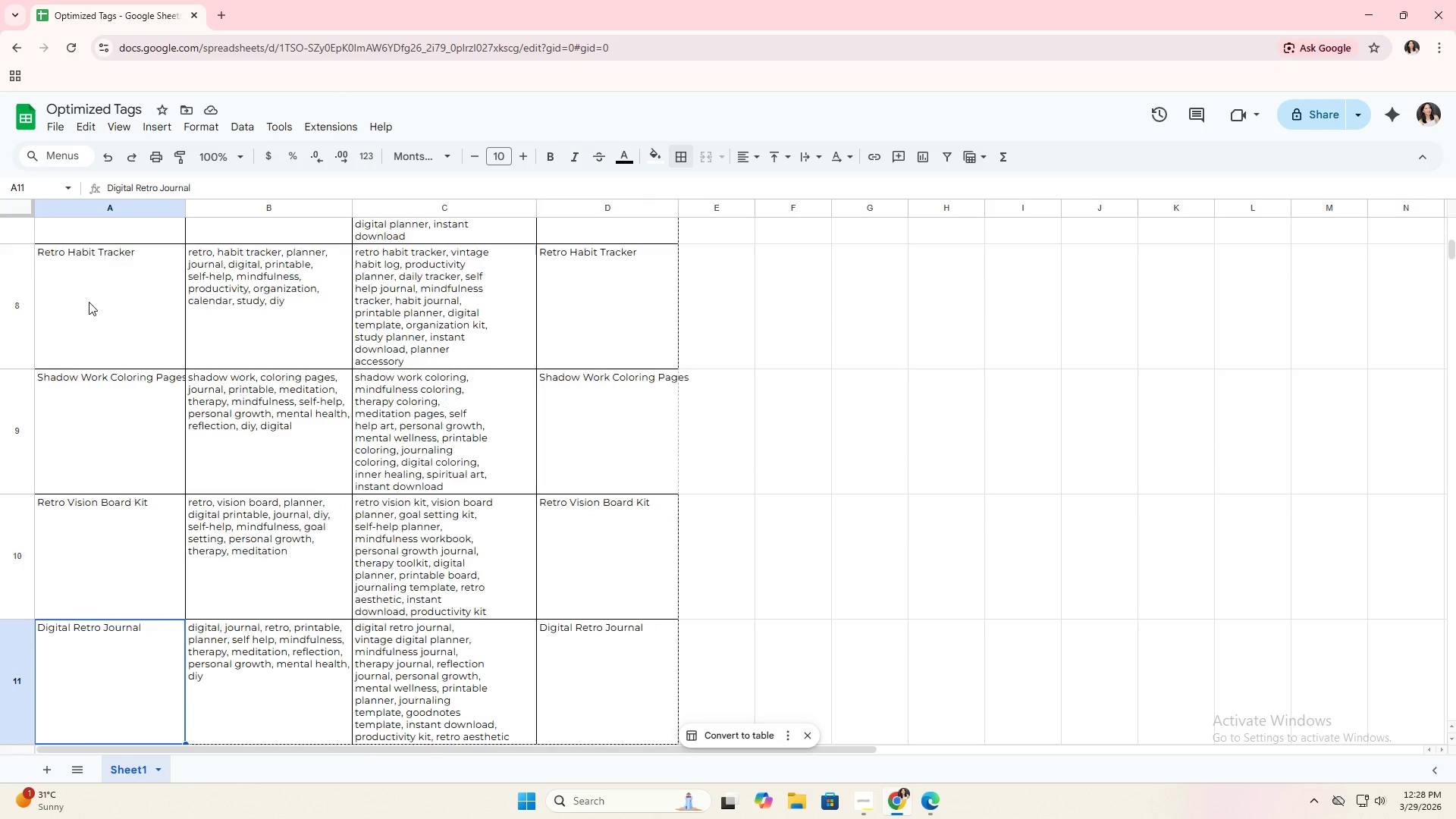 
key(ArrowDown)
 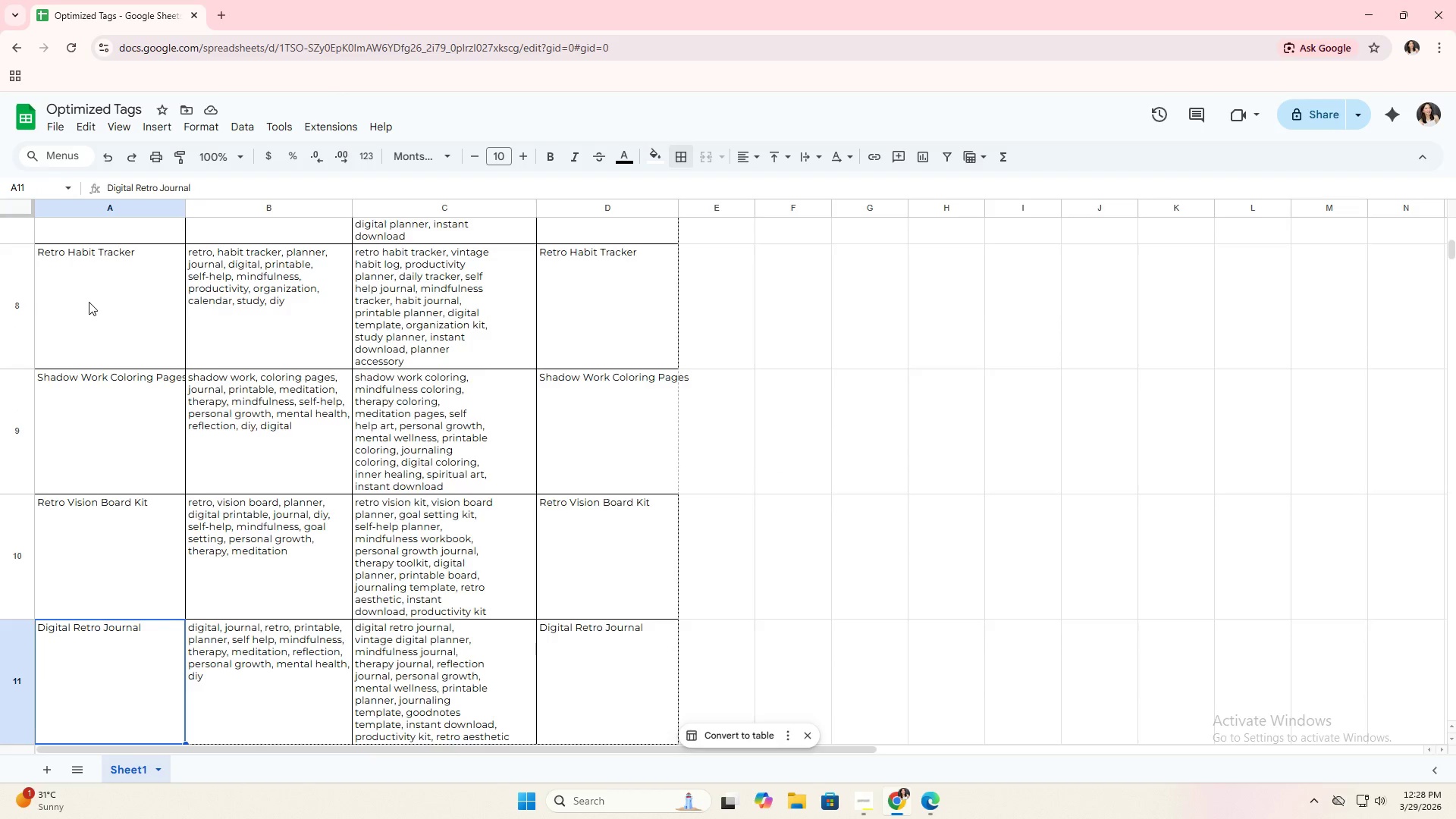 
key(ArrowDown)
 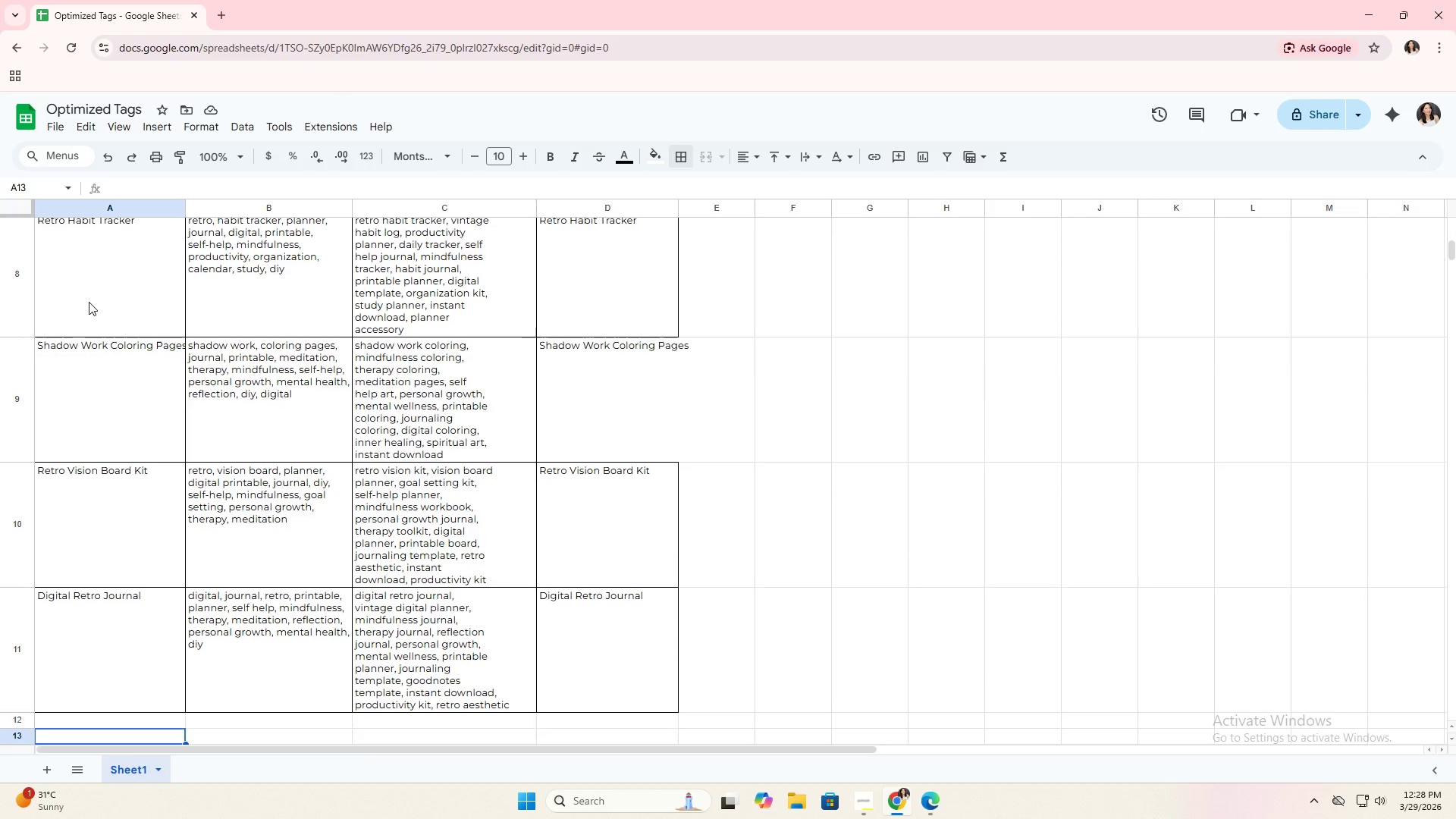 
key(ArrowDown)
 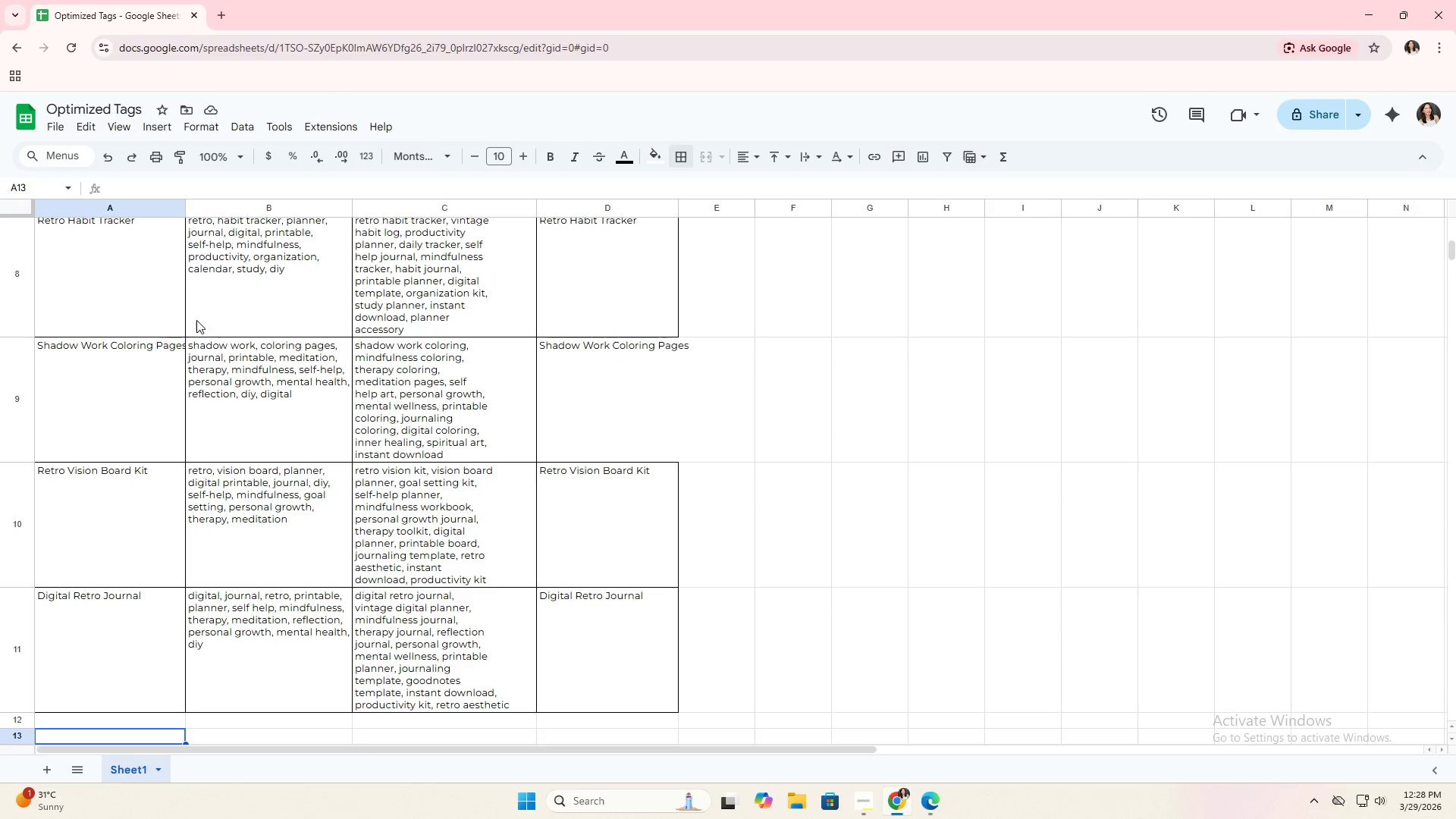 
left_click([646, 420])
 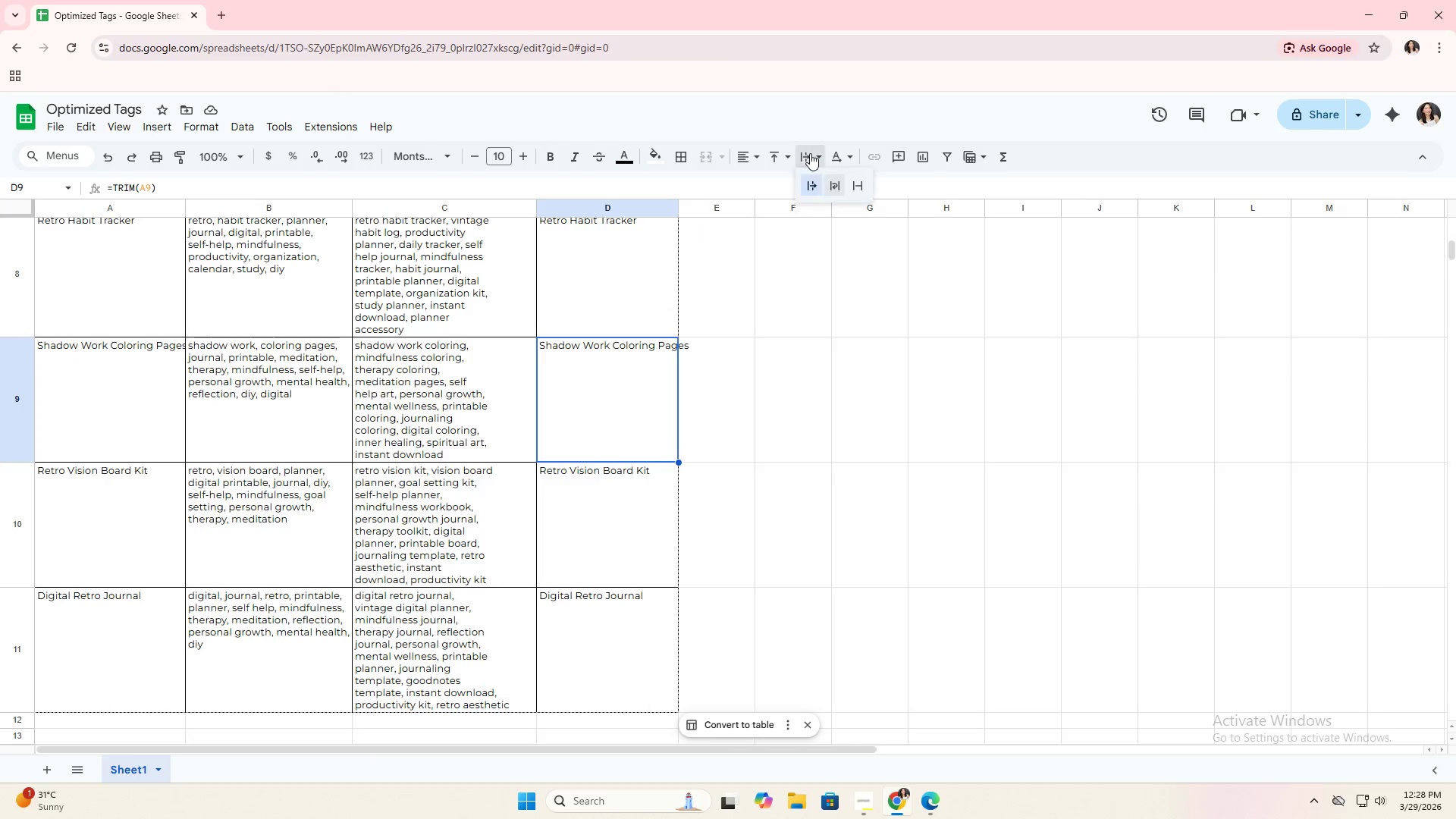 
double_click([833, 190])
 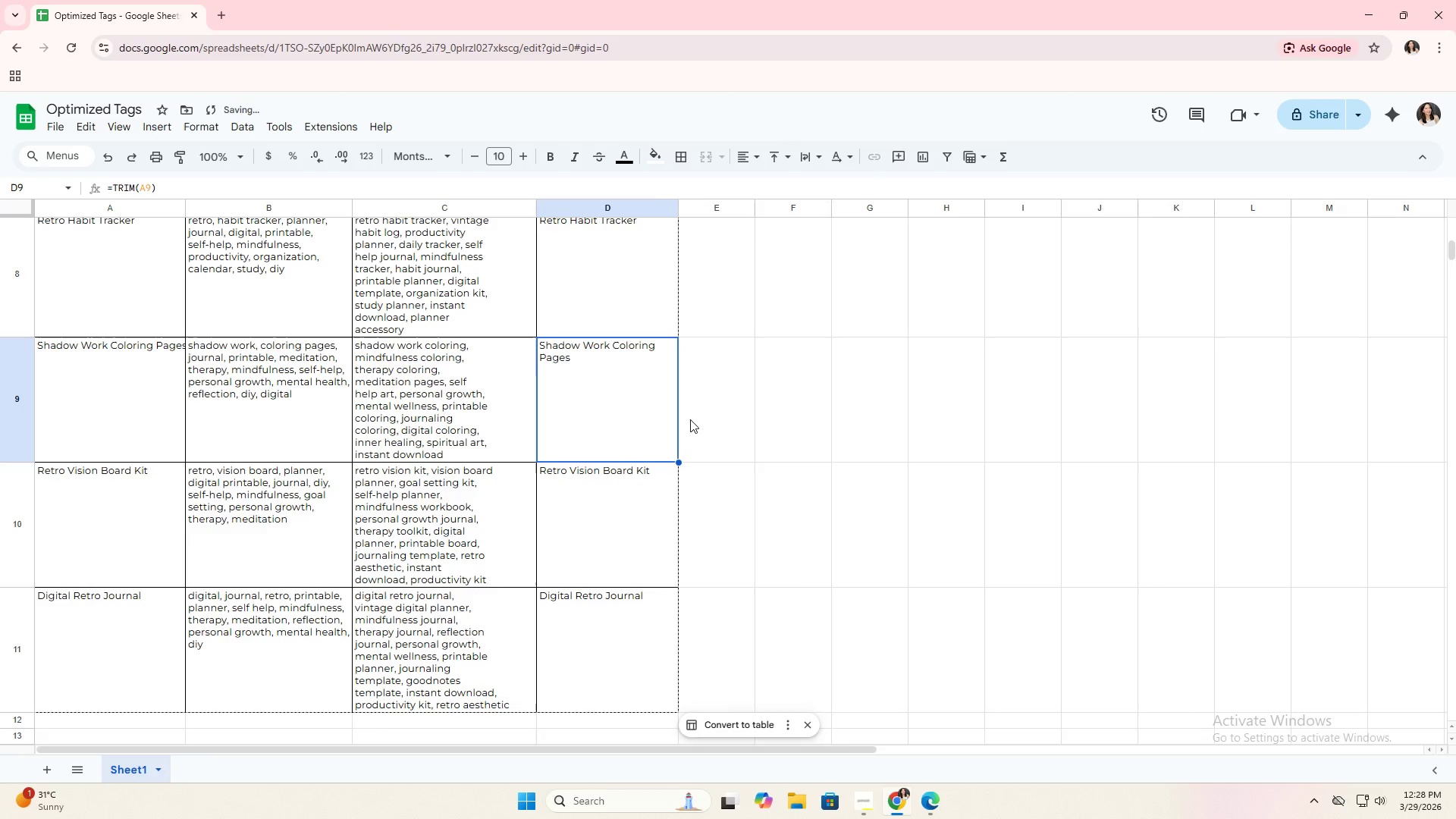 
left_click([688, 420])
 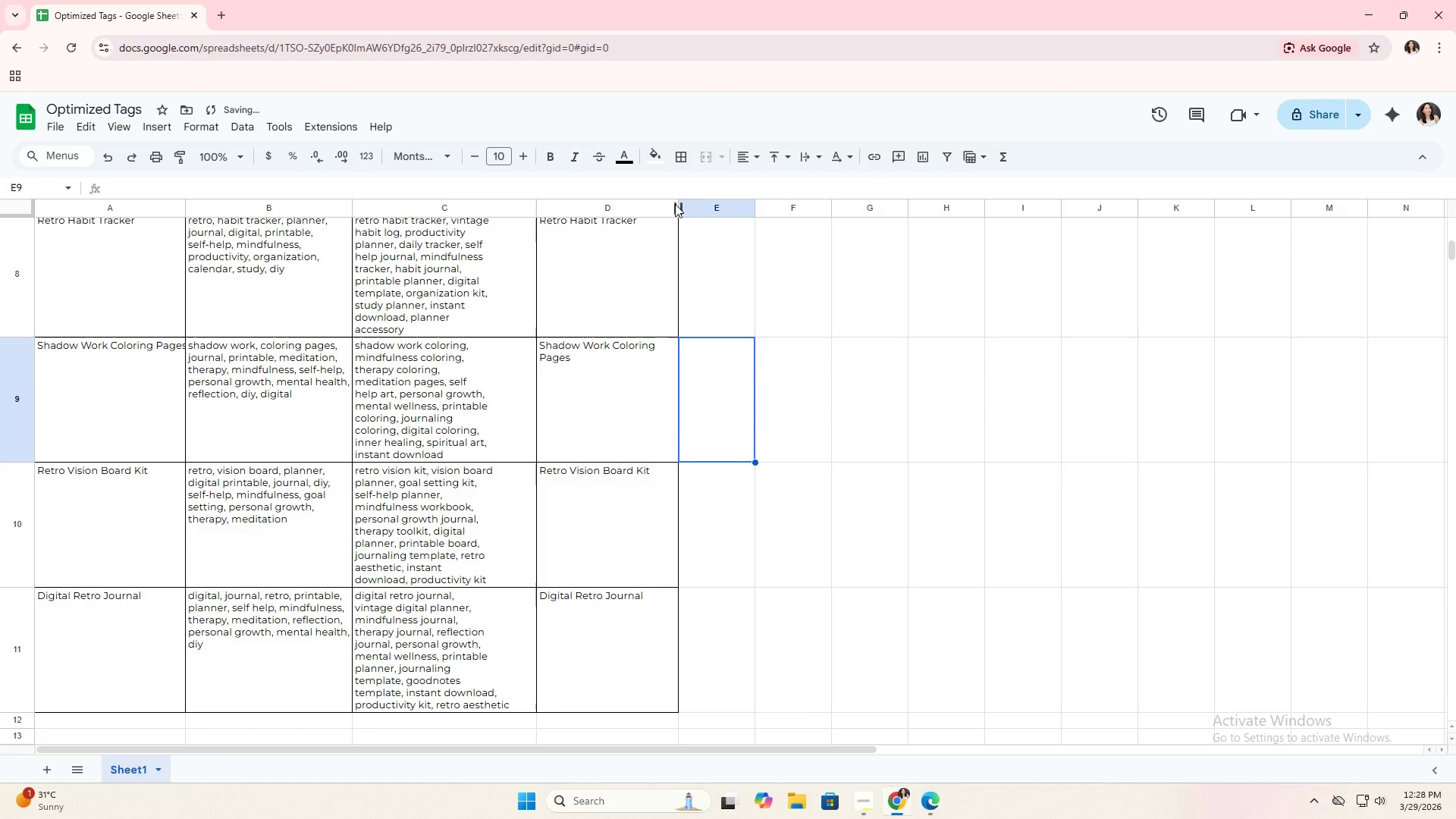 
double_click([678, 204])
 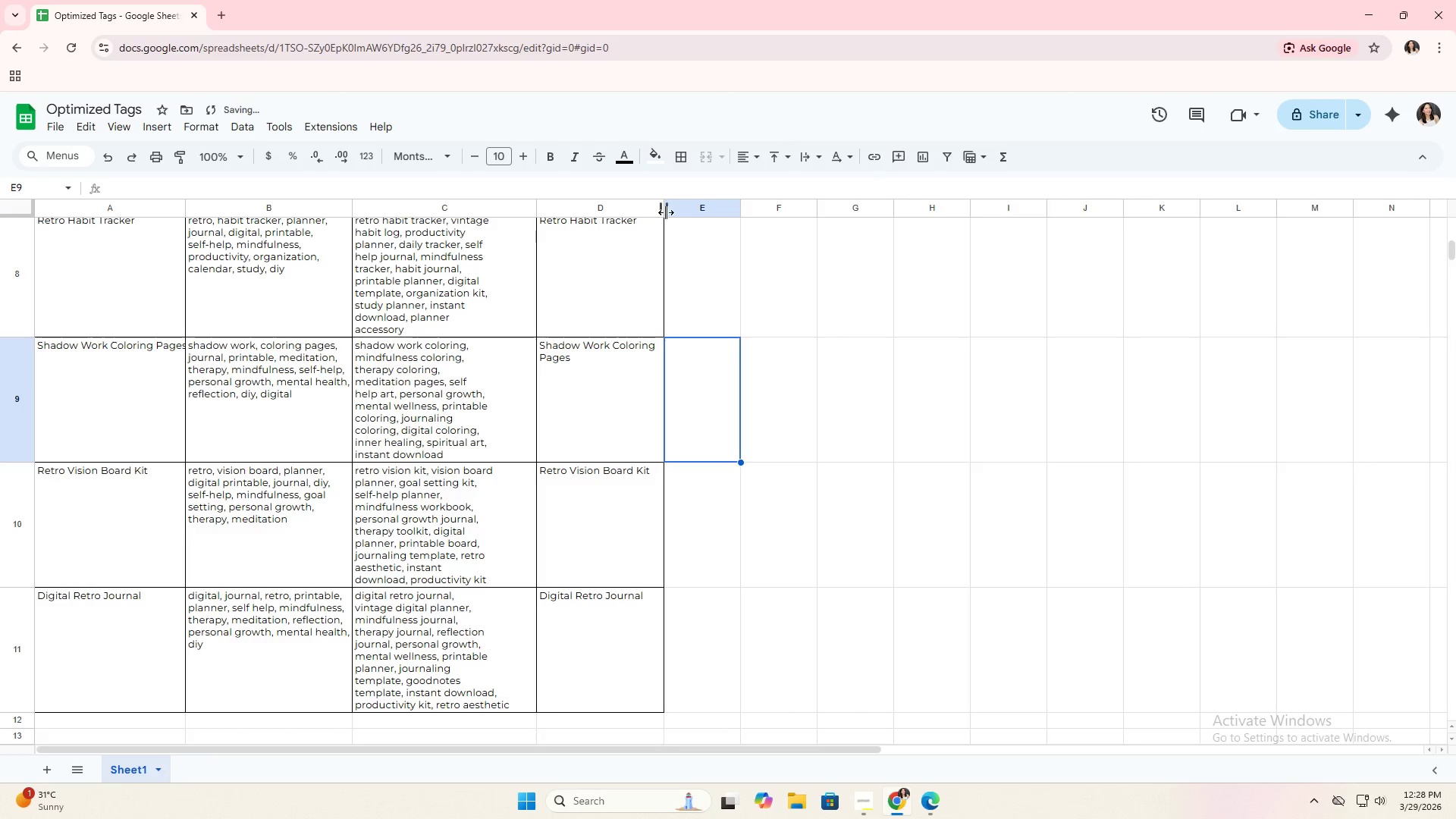 
double_click([665, 211])
 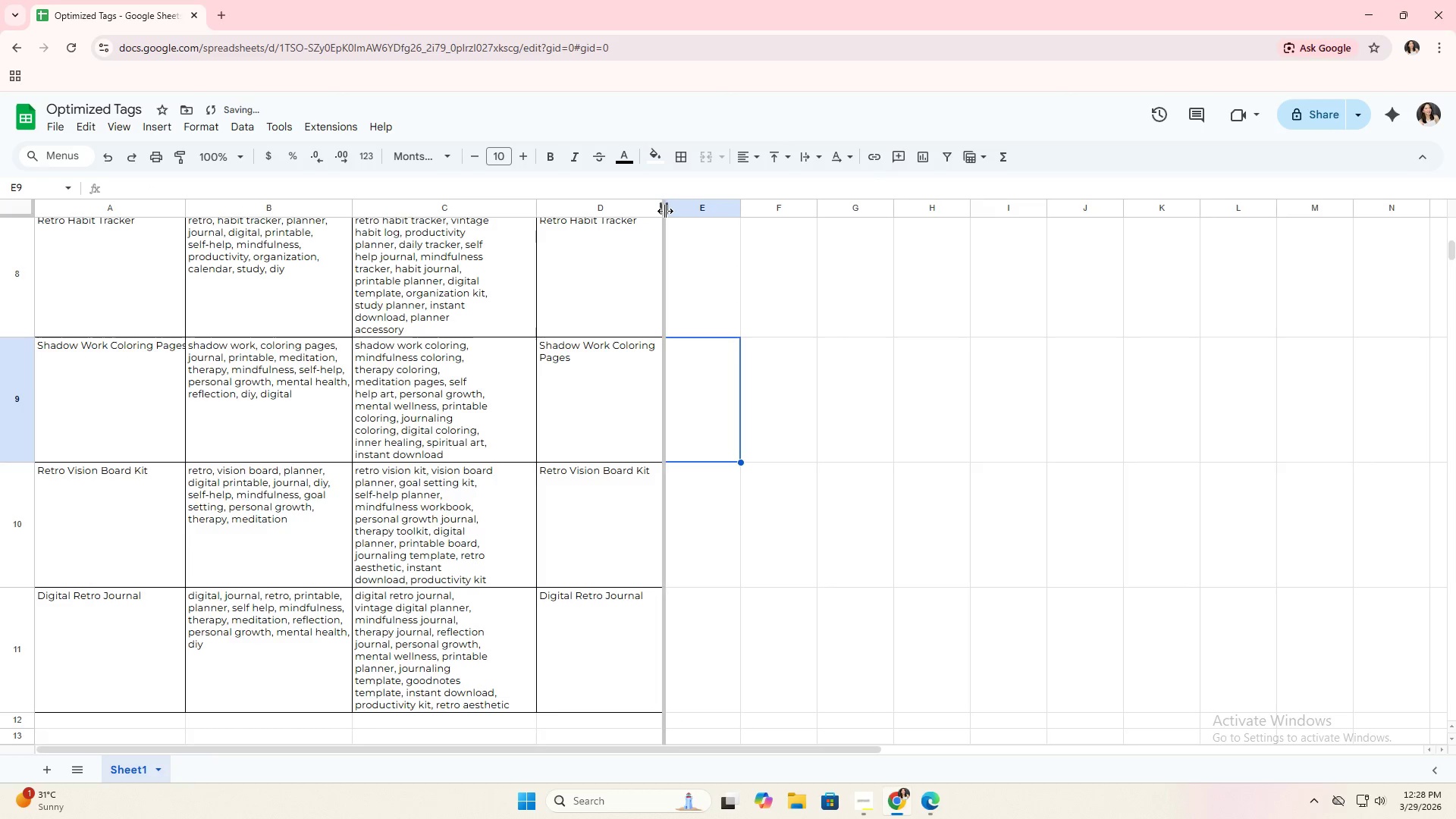 
left_click_drag(start_coordinate=[665, 211], to_coordinate=[689, 215])
 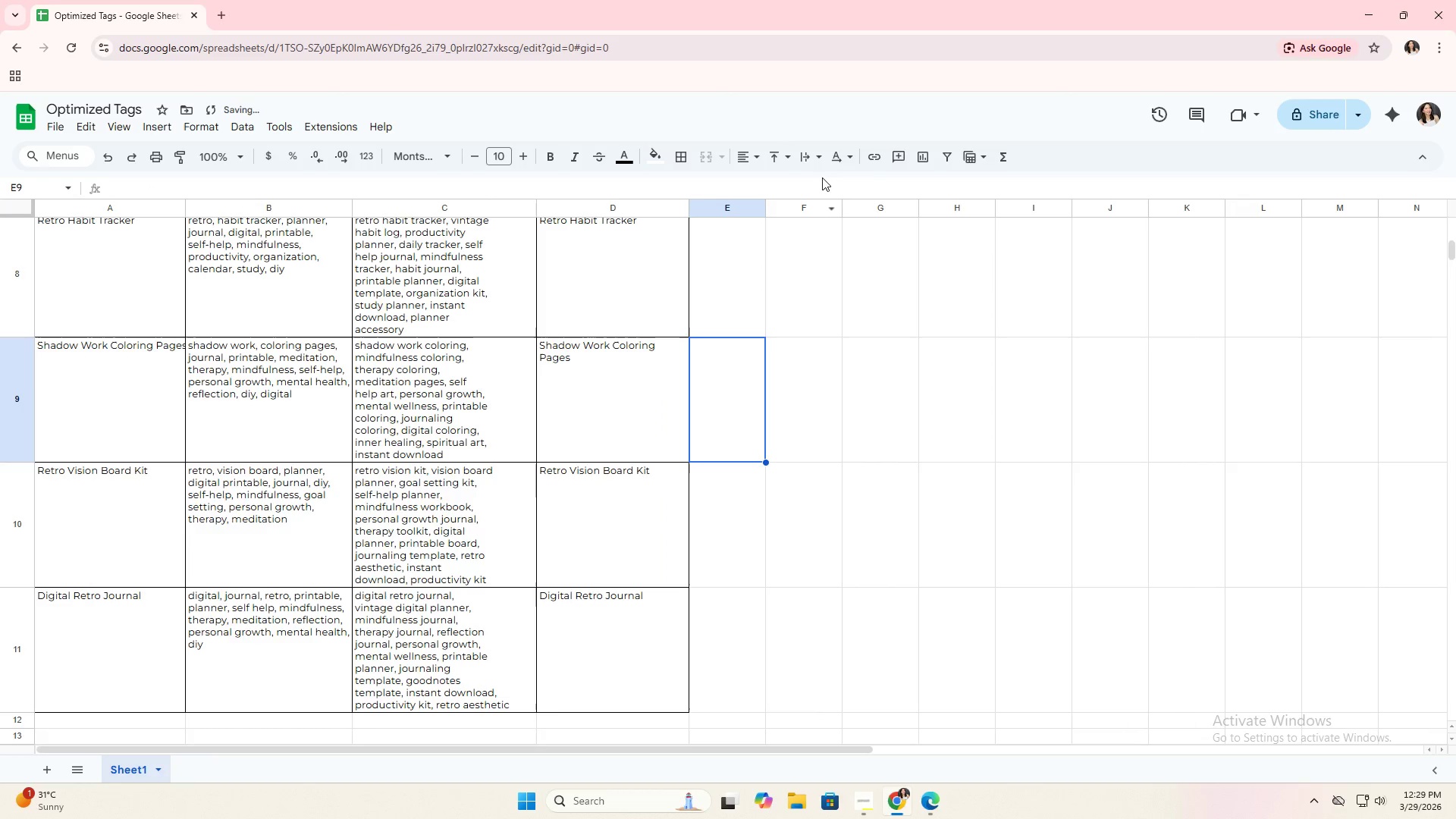 
left_click([808, 156])
 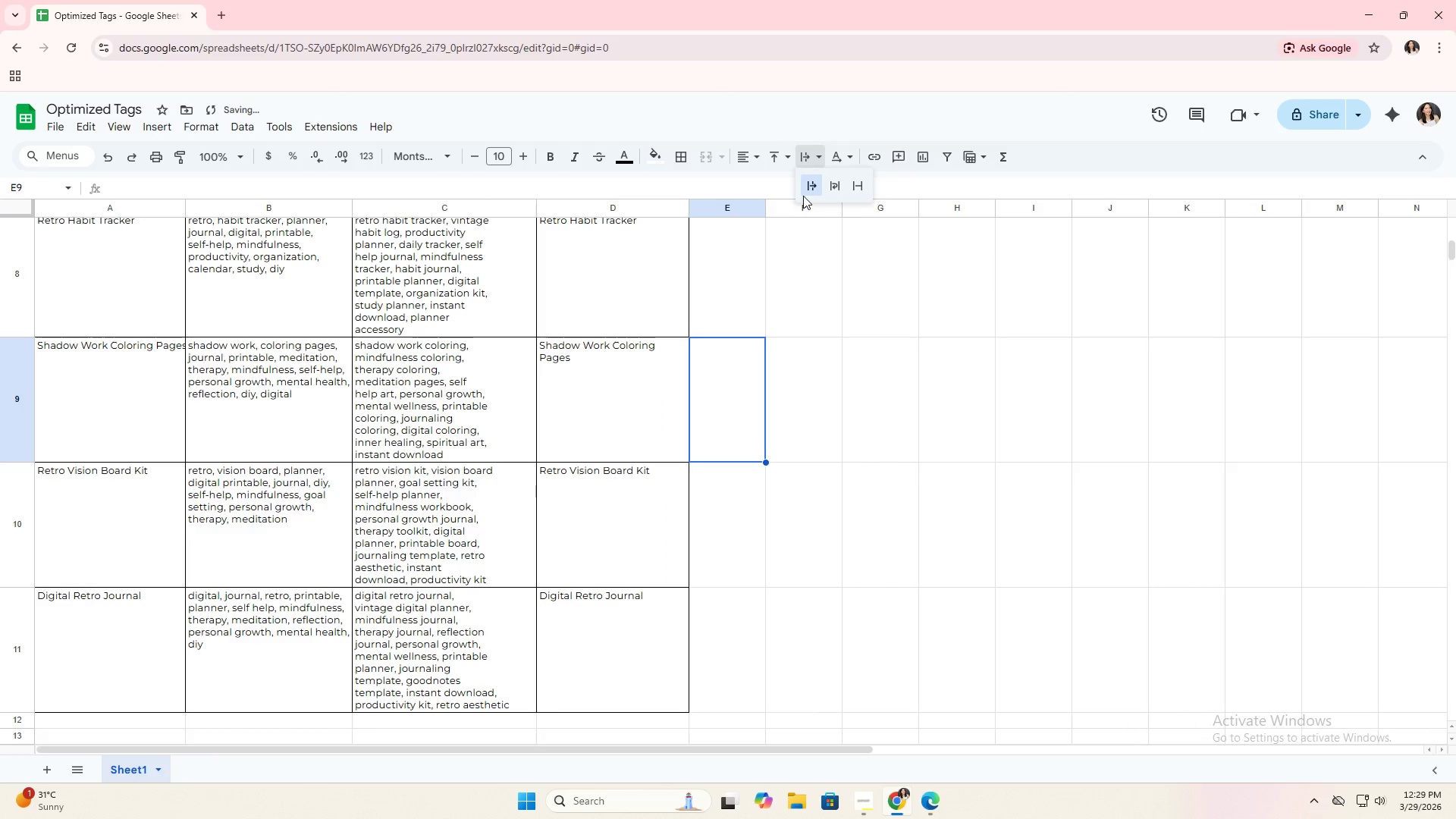 
scroll: coordinate [215, 234], scroll_direction: up, amount: 19.0
 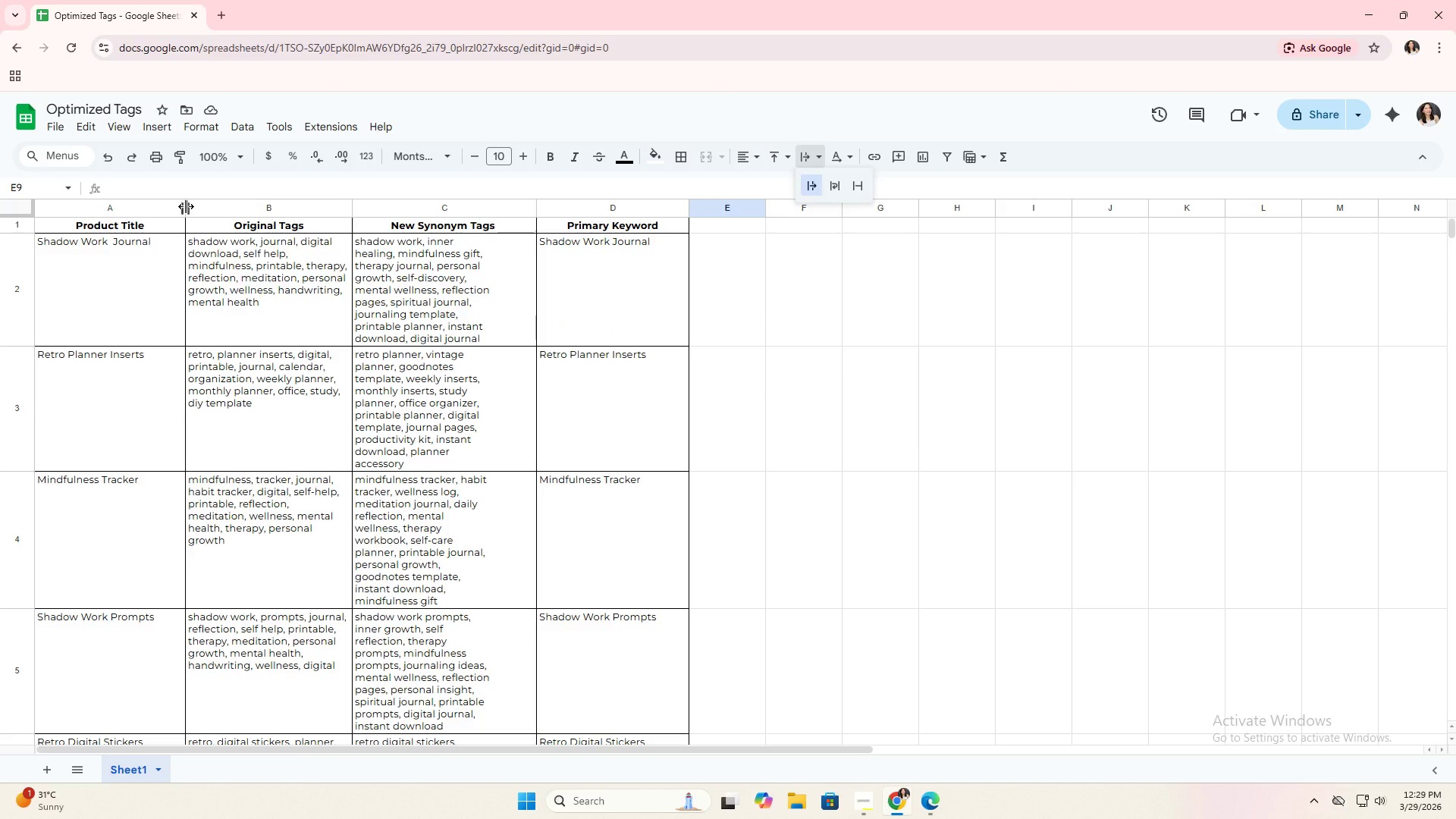 
left_click_drag(start_coordinate=[186, 206], to_coordinate=[196, 205])
 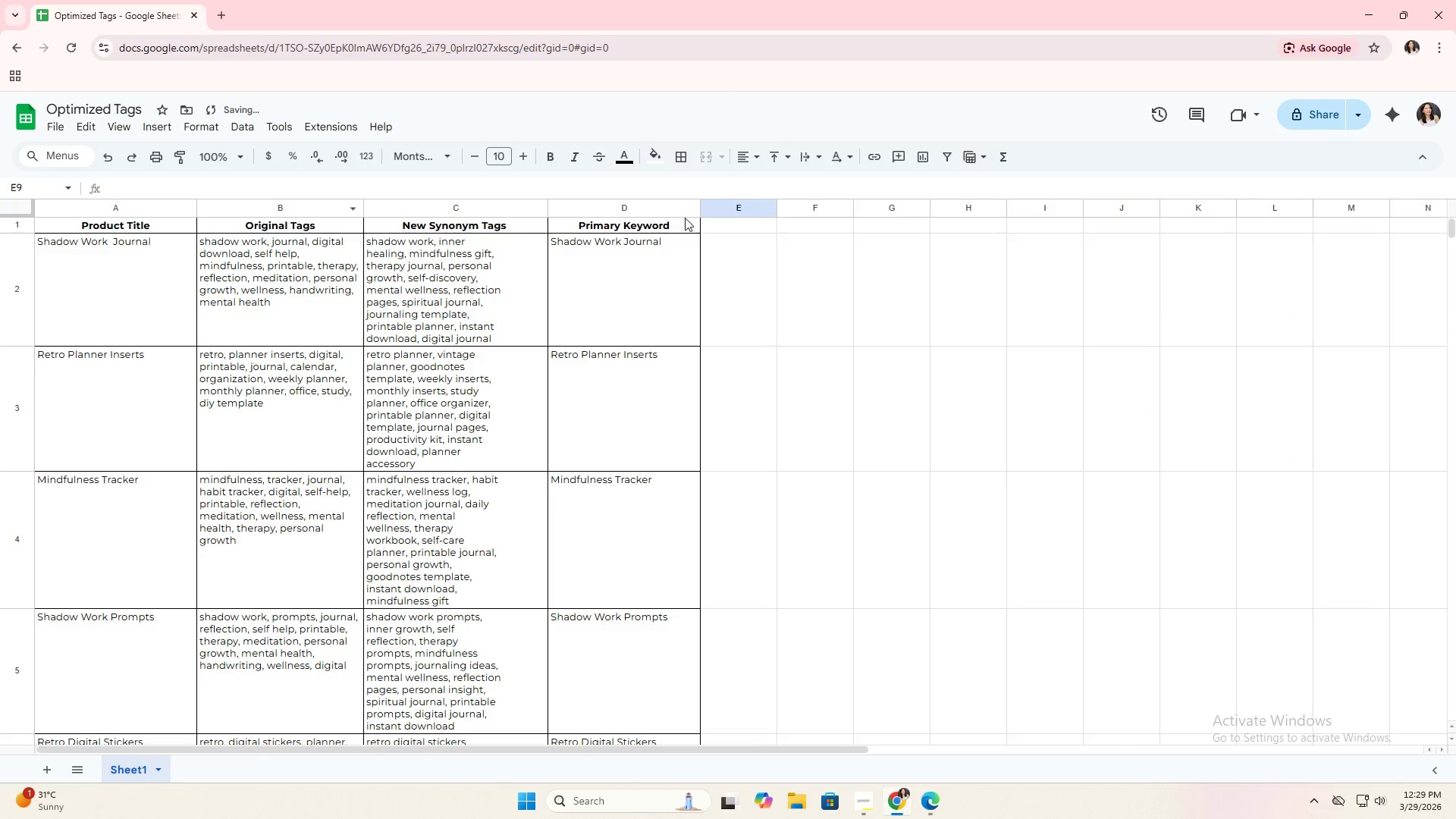 
scroll: coordinate [755, 346], scroll_direction: down, amount: 9.0
 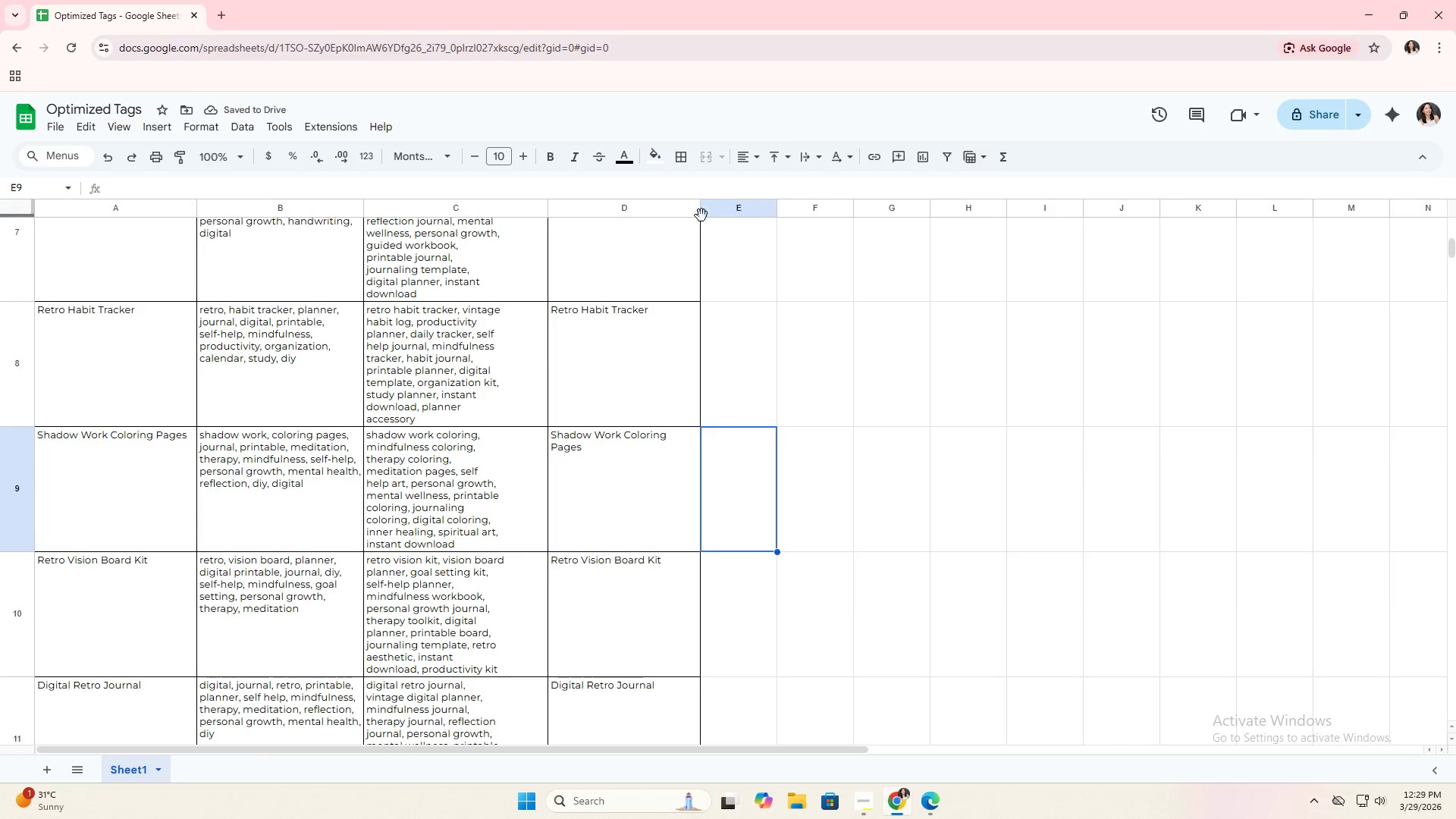 
left_click_drag(start_coordinate=[699, 209], to_coordinate=[724, 207])
 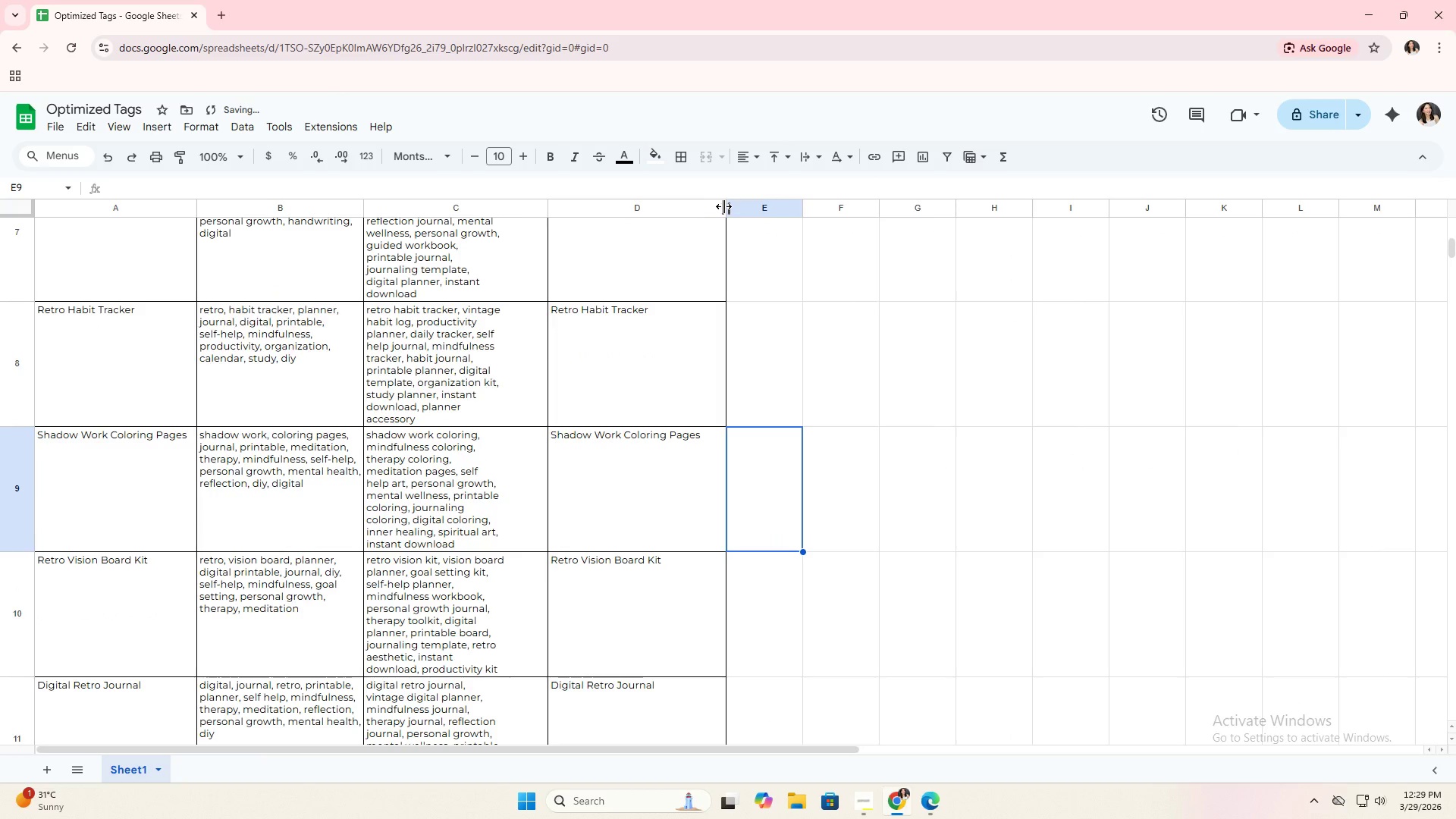 
left_click_drag(start_coordinate=[721, 206], to_coordinate=[711, 209])
 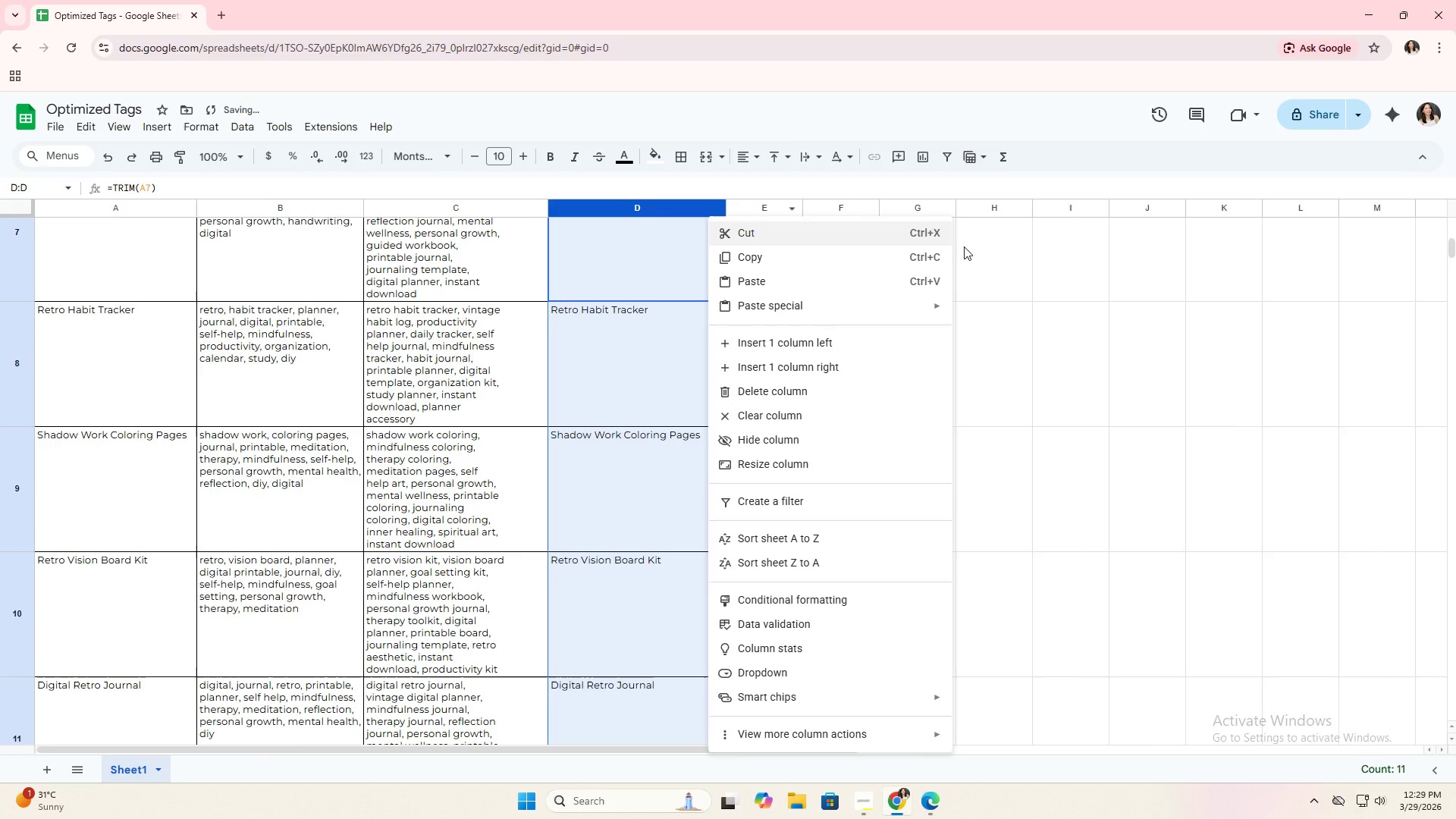 
left_click([1041, 299])
 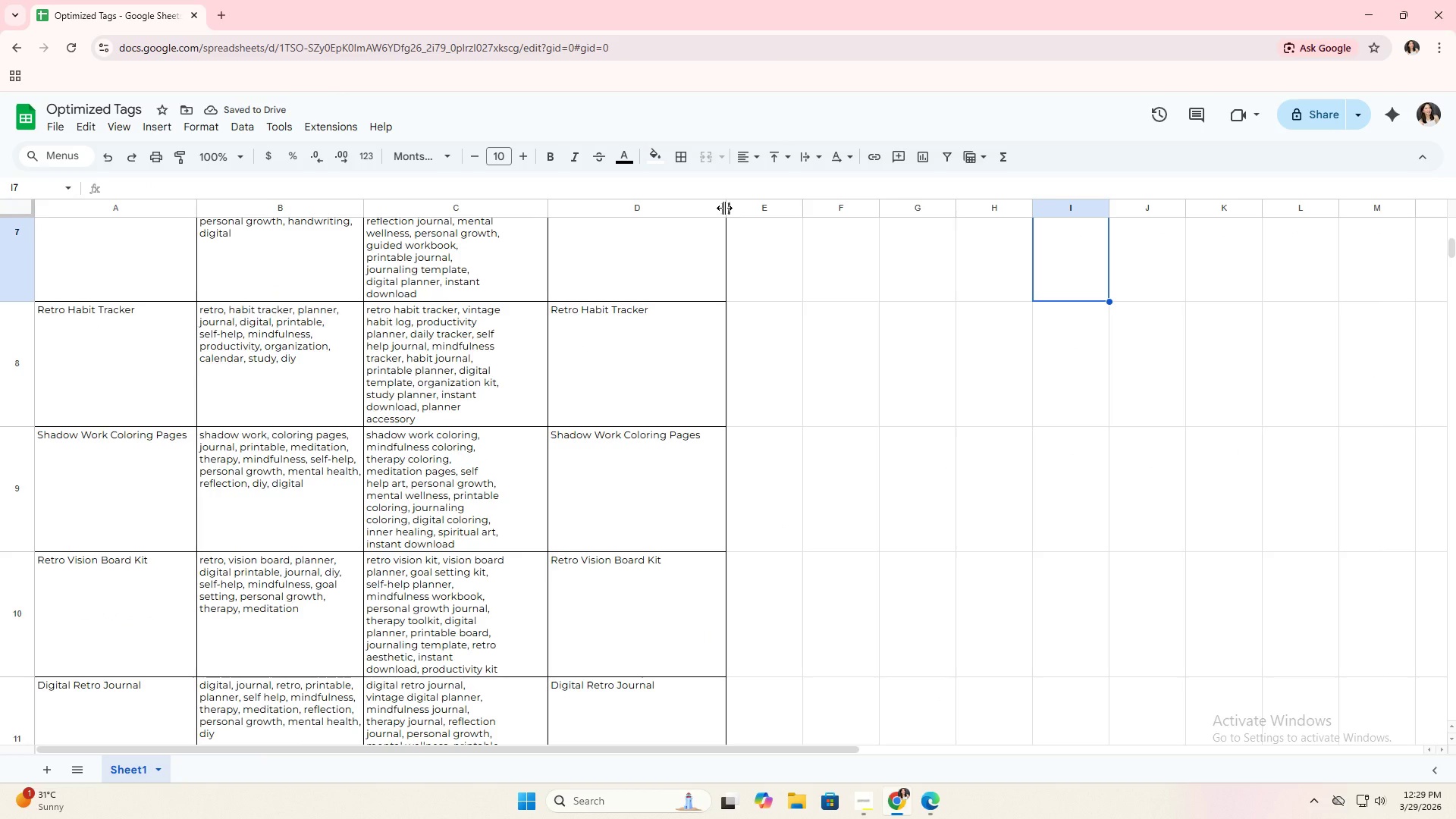 
left_click_drag(start_coordinate=[726, 208], to_coordinate=[711, 219])
 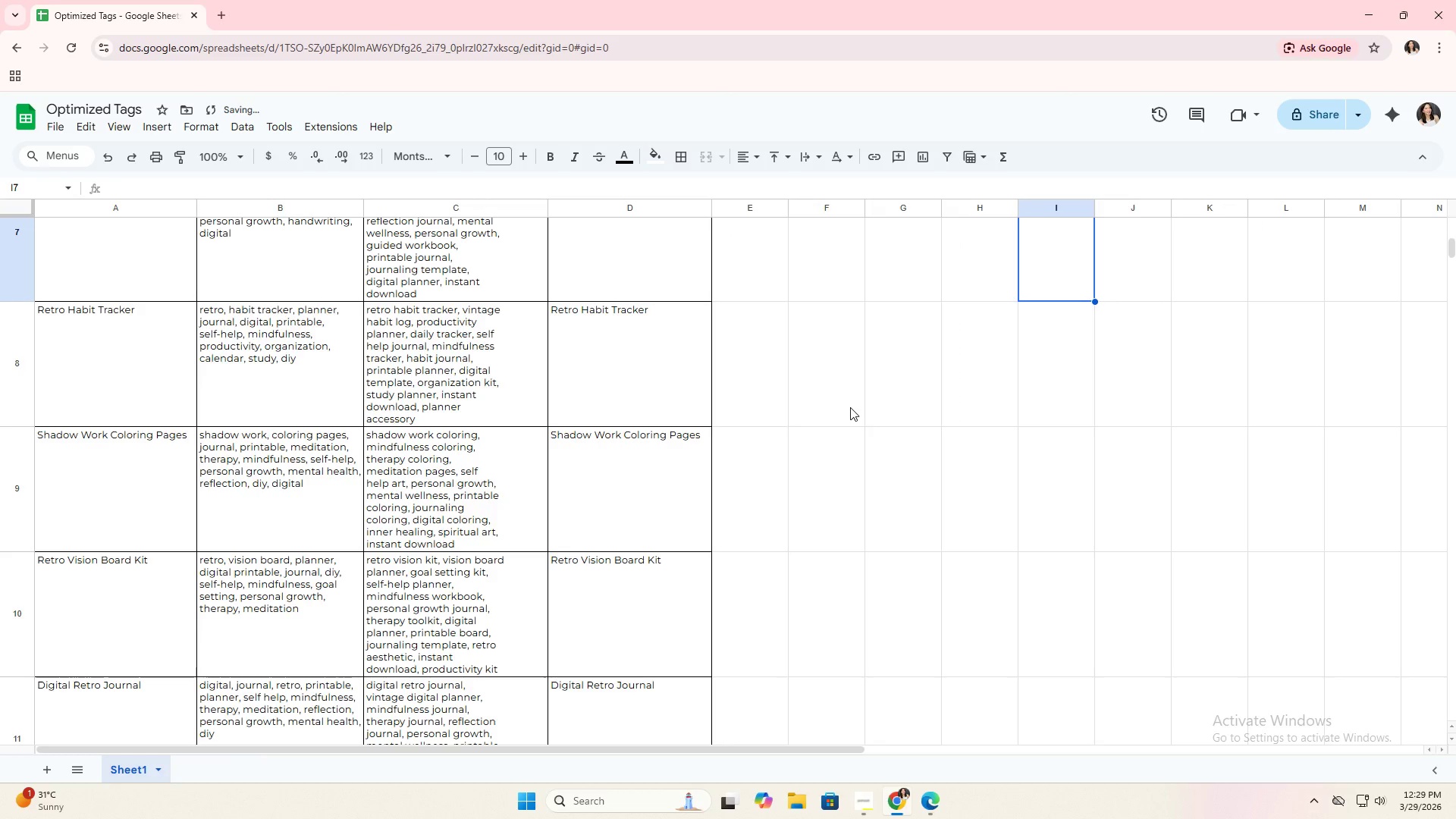 
left_click([850, 407])
 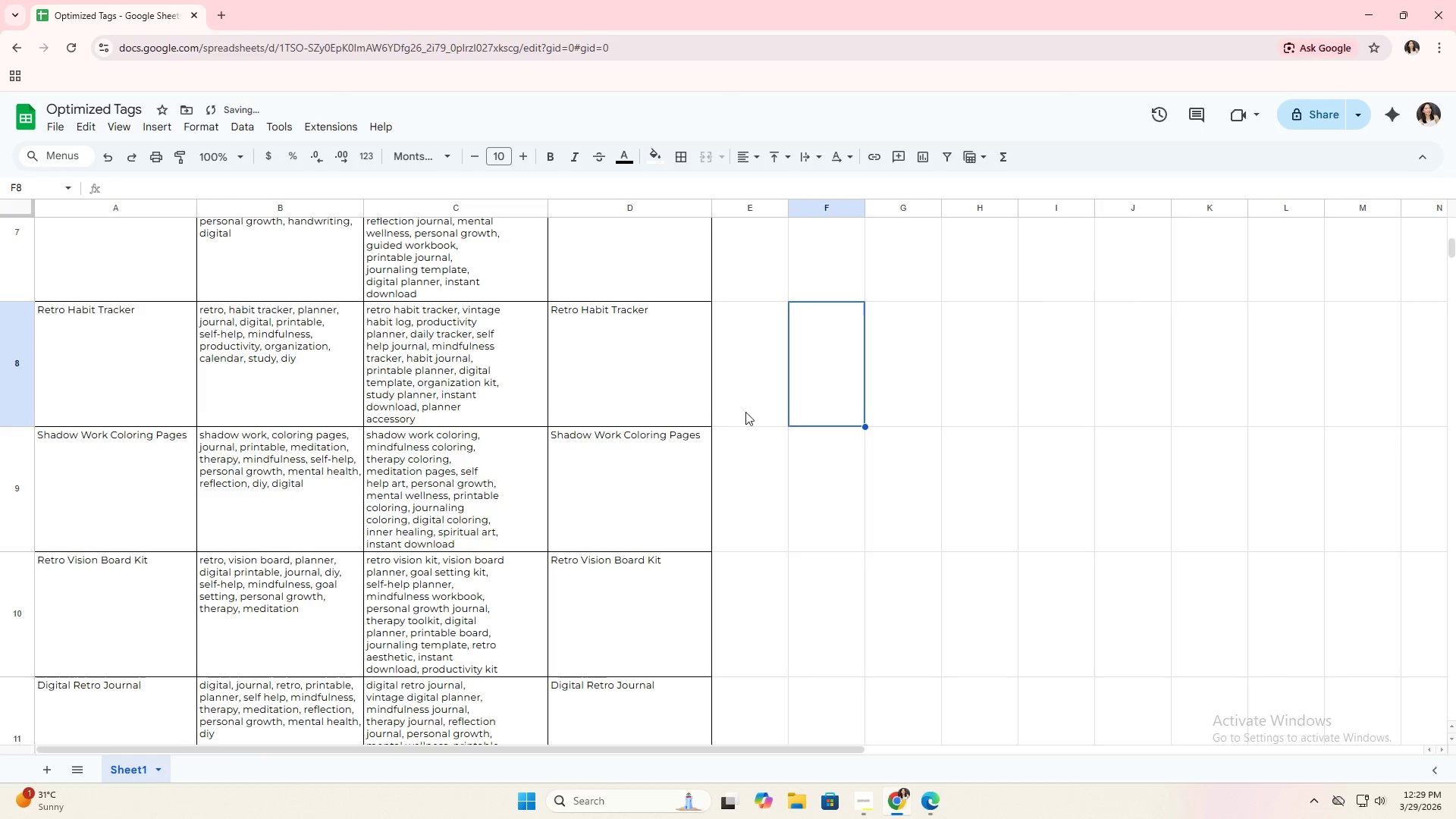 
scroll: coordinate [251, 369], scroll_direction: up, amount: 16.0